 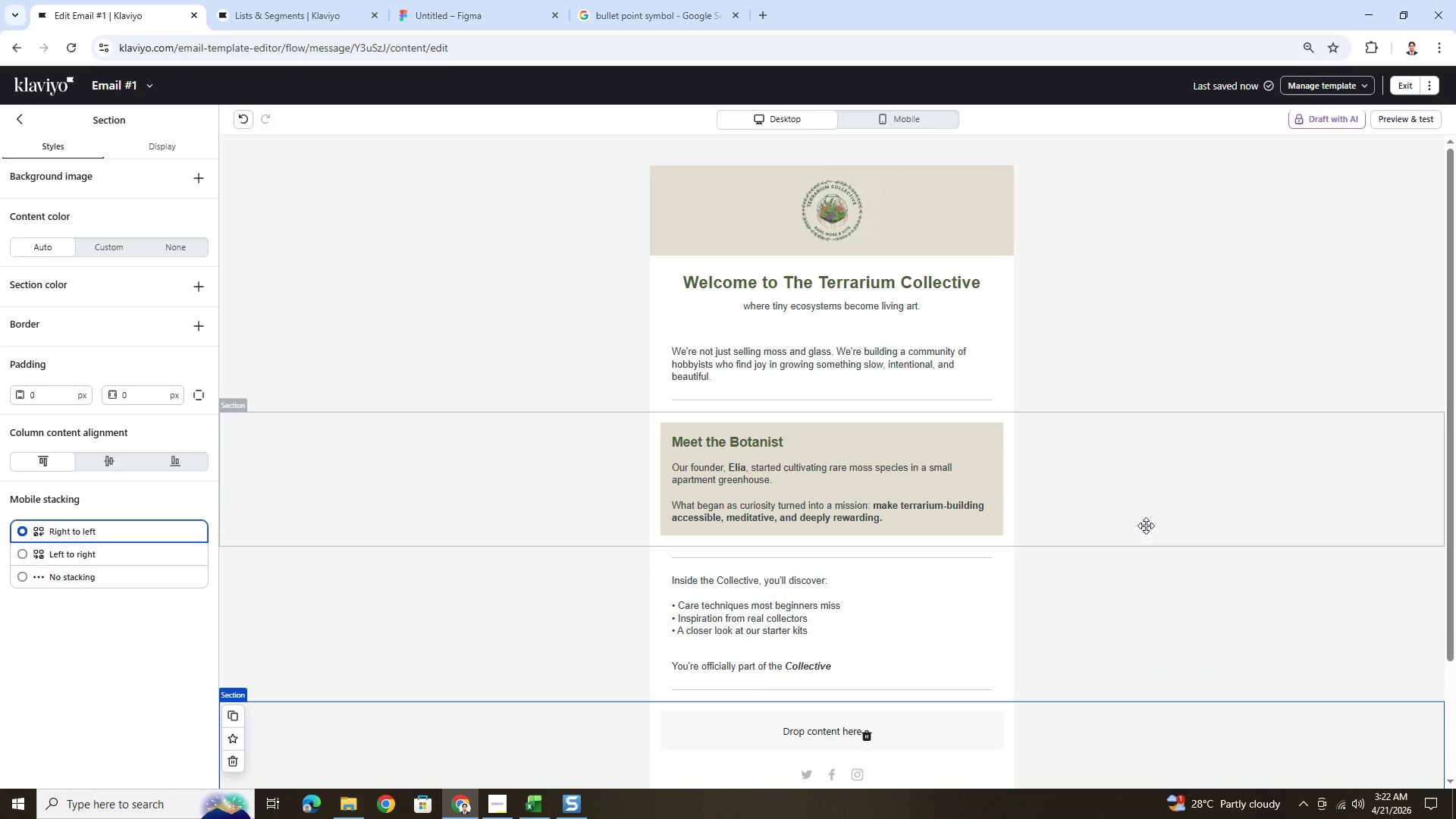 
scroll: coordinate [1146, 526], scroll_direction: down, amount: 2.0
 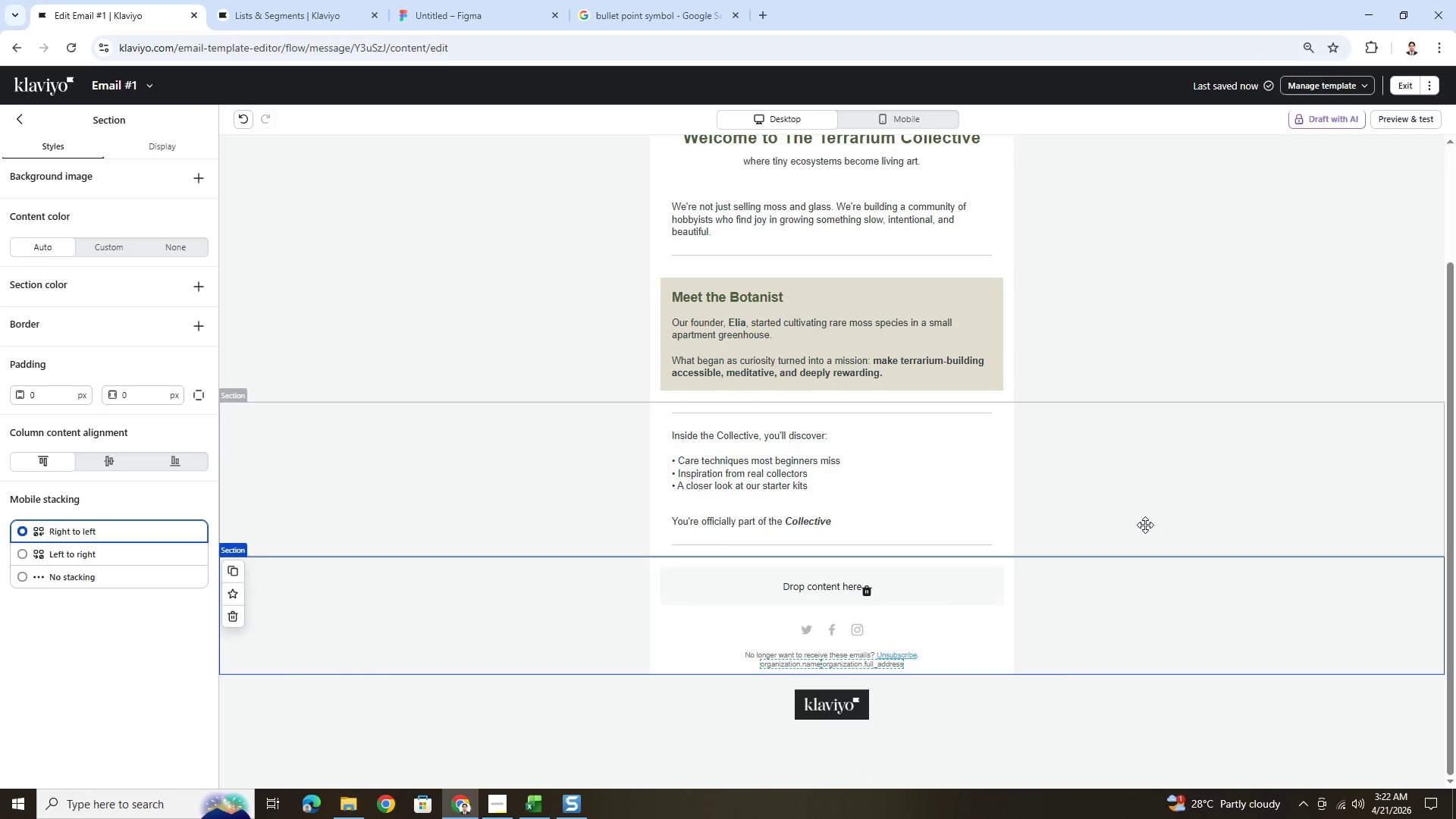 
wait(12.69)
 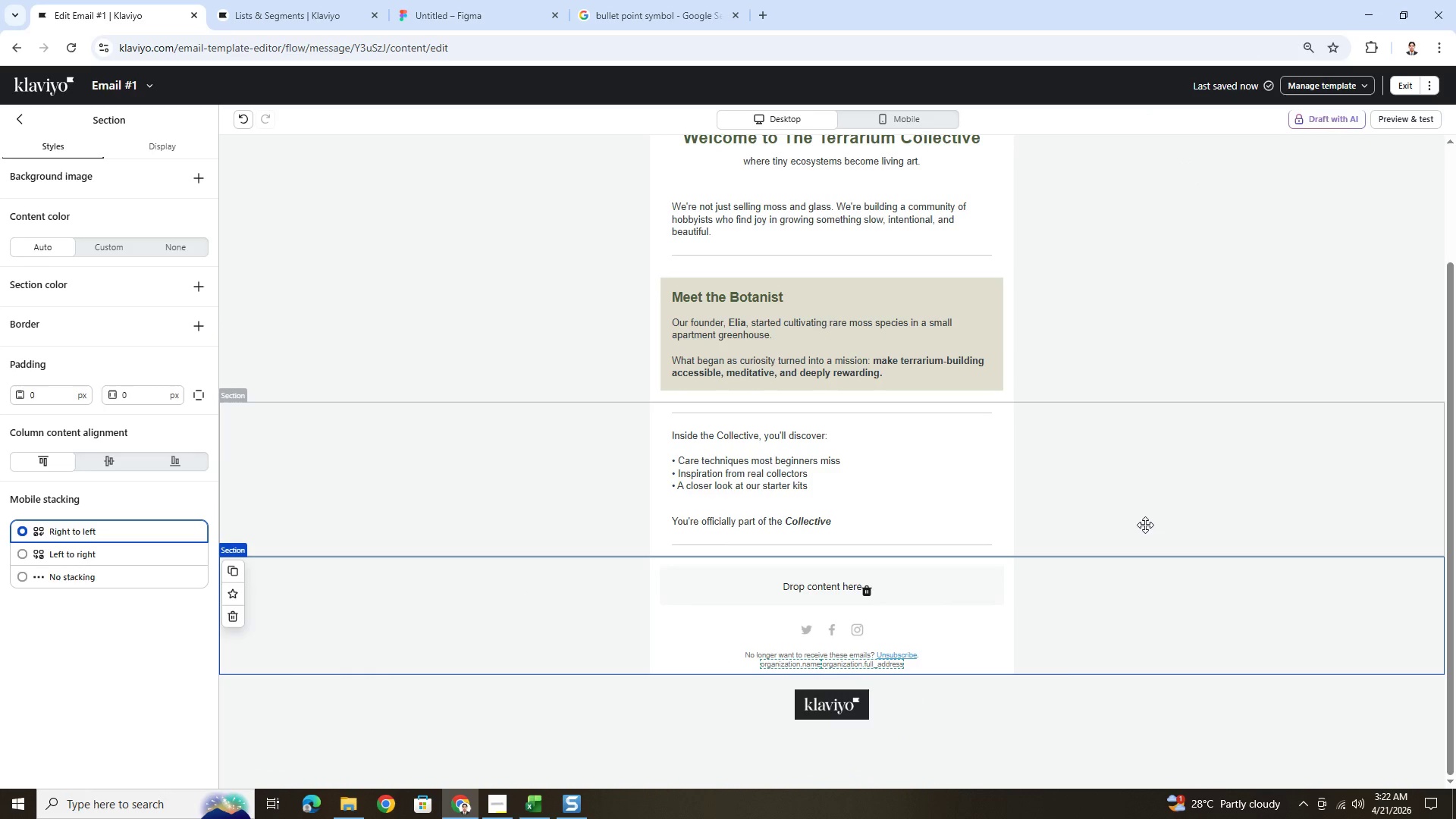 
scroll: coordinate [1137, 528], scroll_direction: down, amount: 1.0
 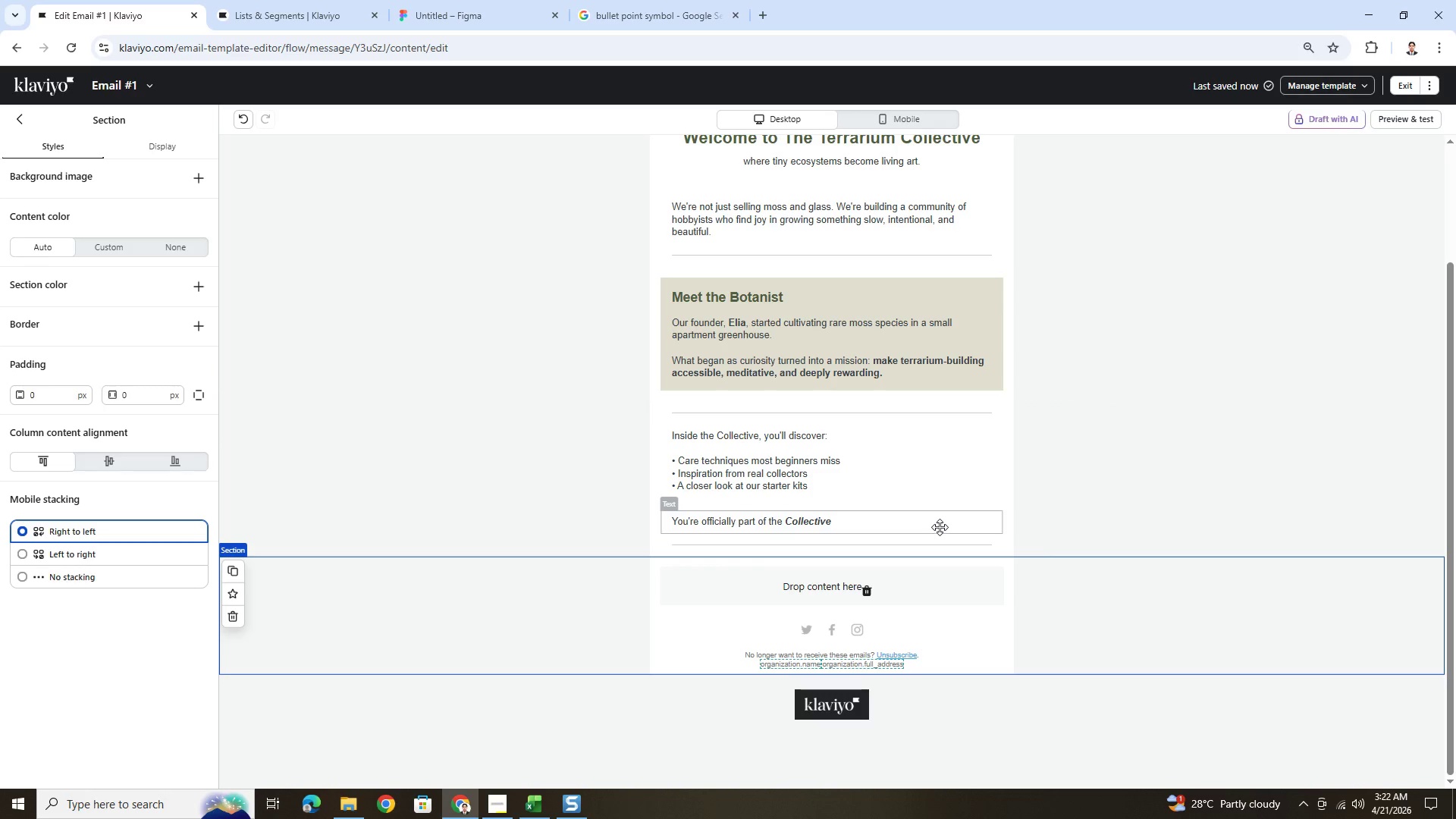 
double_click([943, 522])
 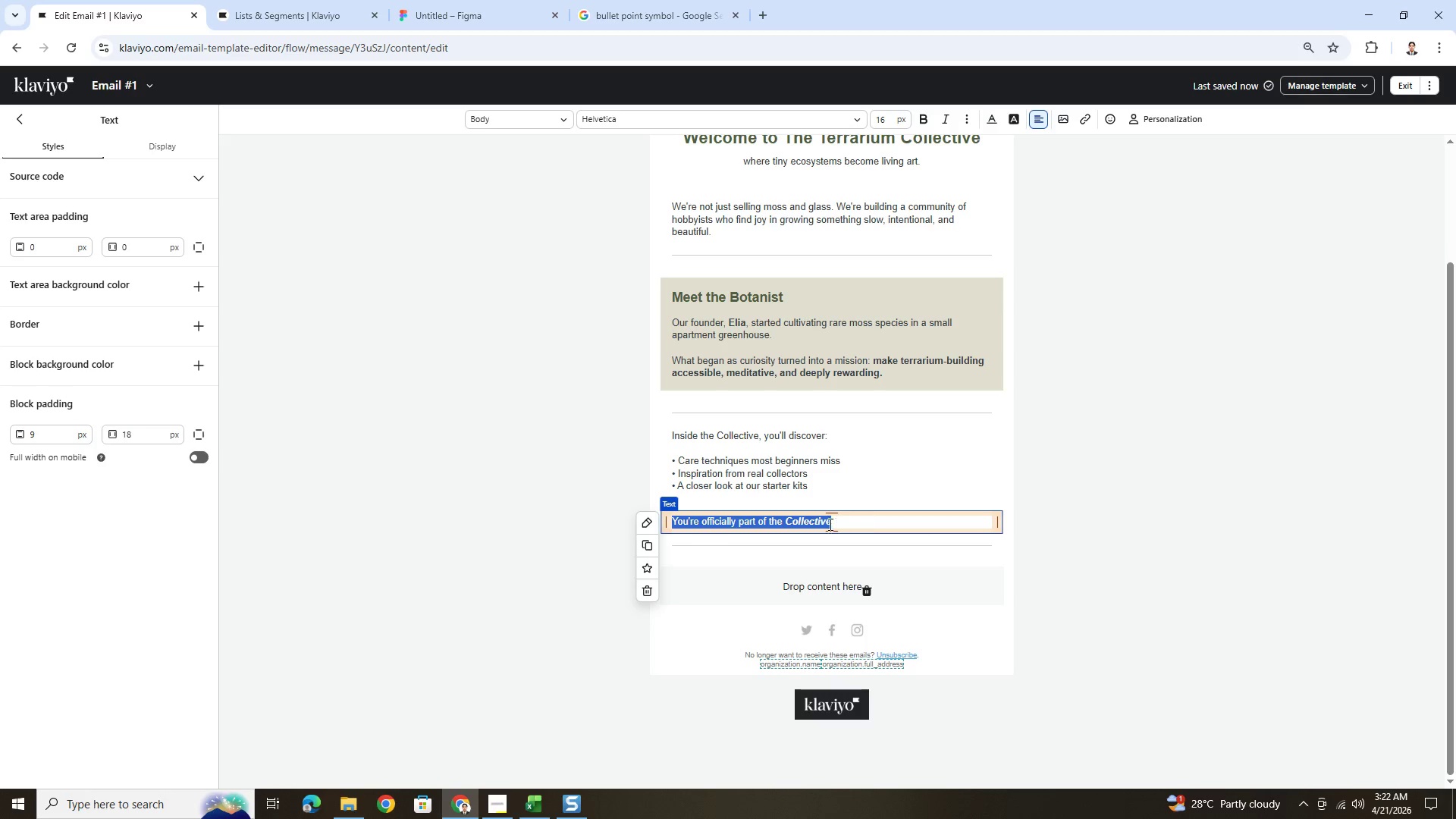 
left_click([824, 525])
 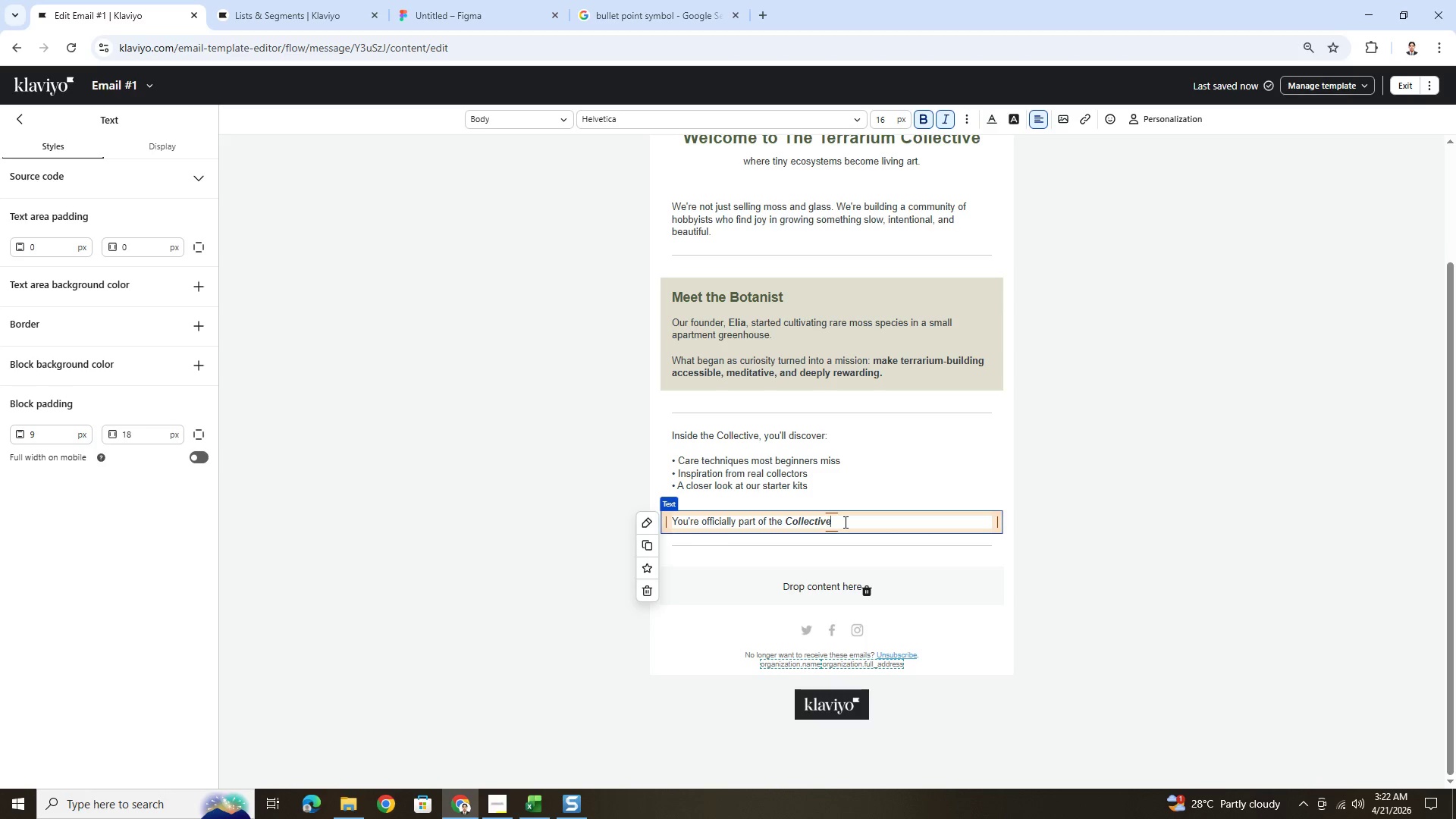 
left_click_drag(start_coordinate=[844, 522], to_coordinate=[780, 524])
 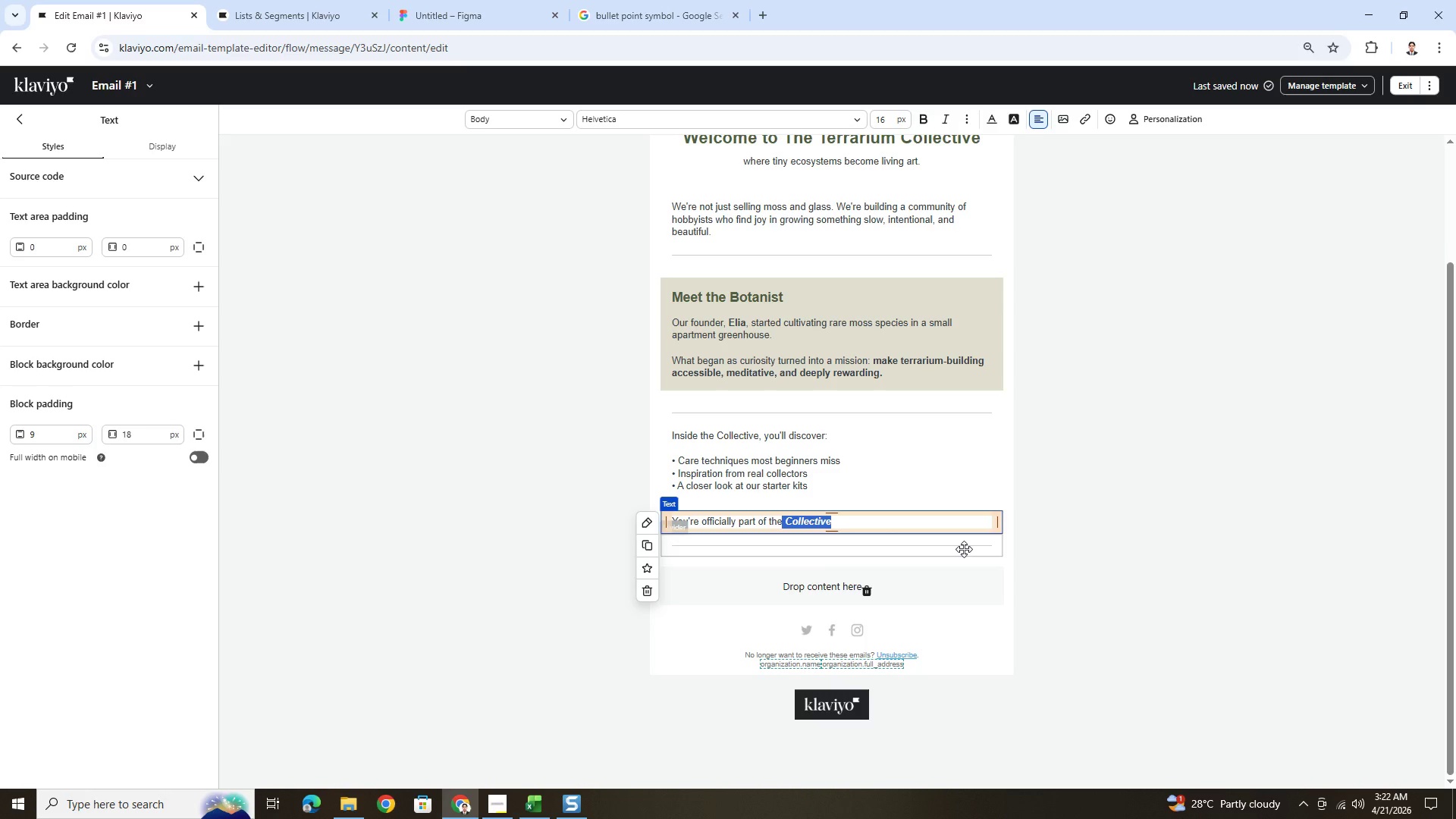 
key(Backspace)
key(Backspace)
key(Backspace)
key(Backspace)
type(something special.)
 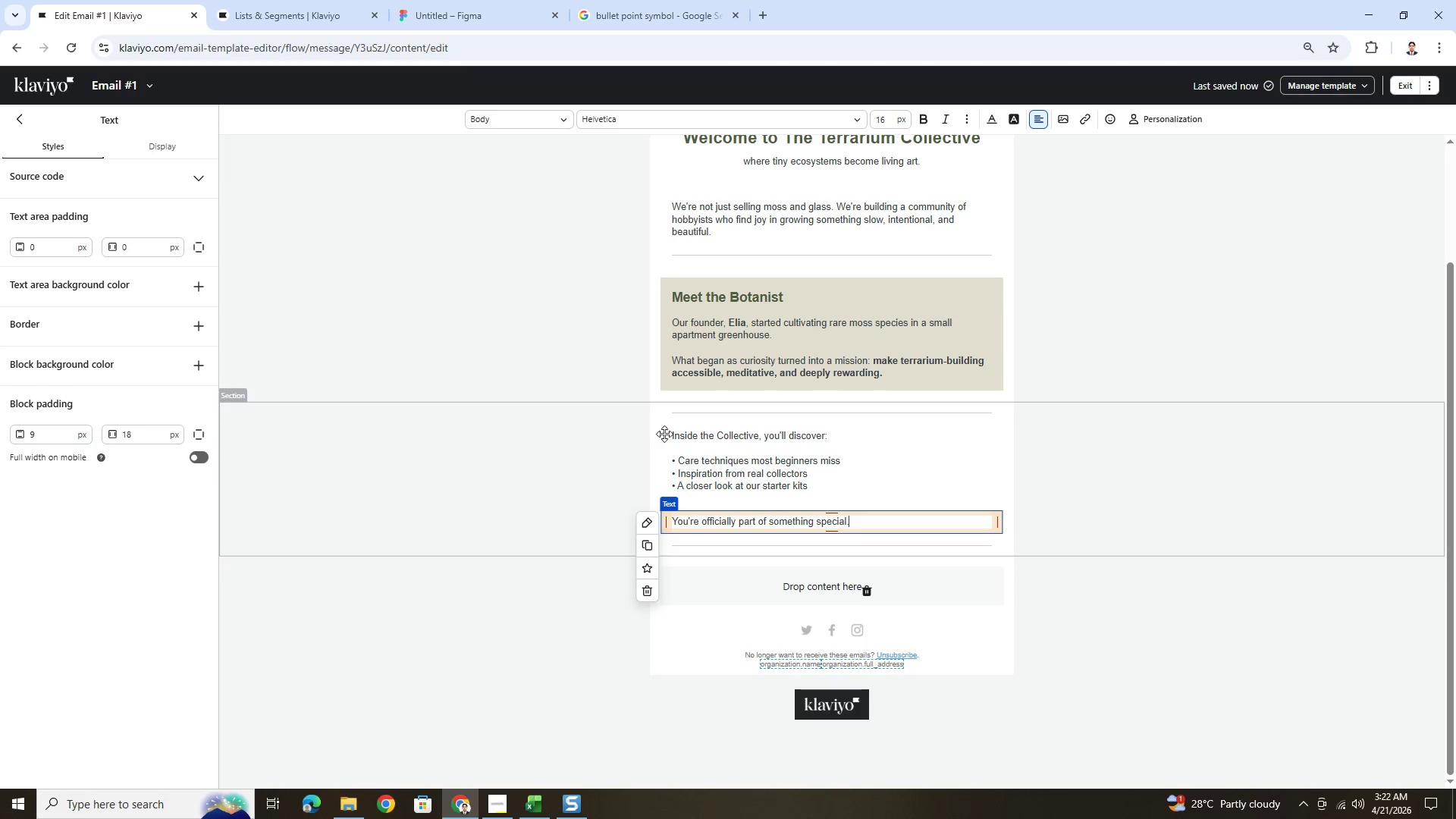 
double_click([696, 431])
 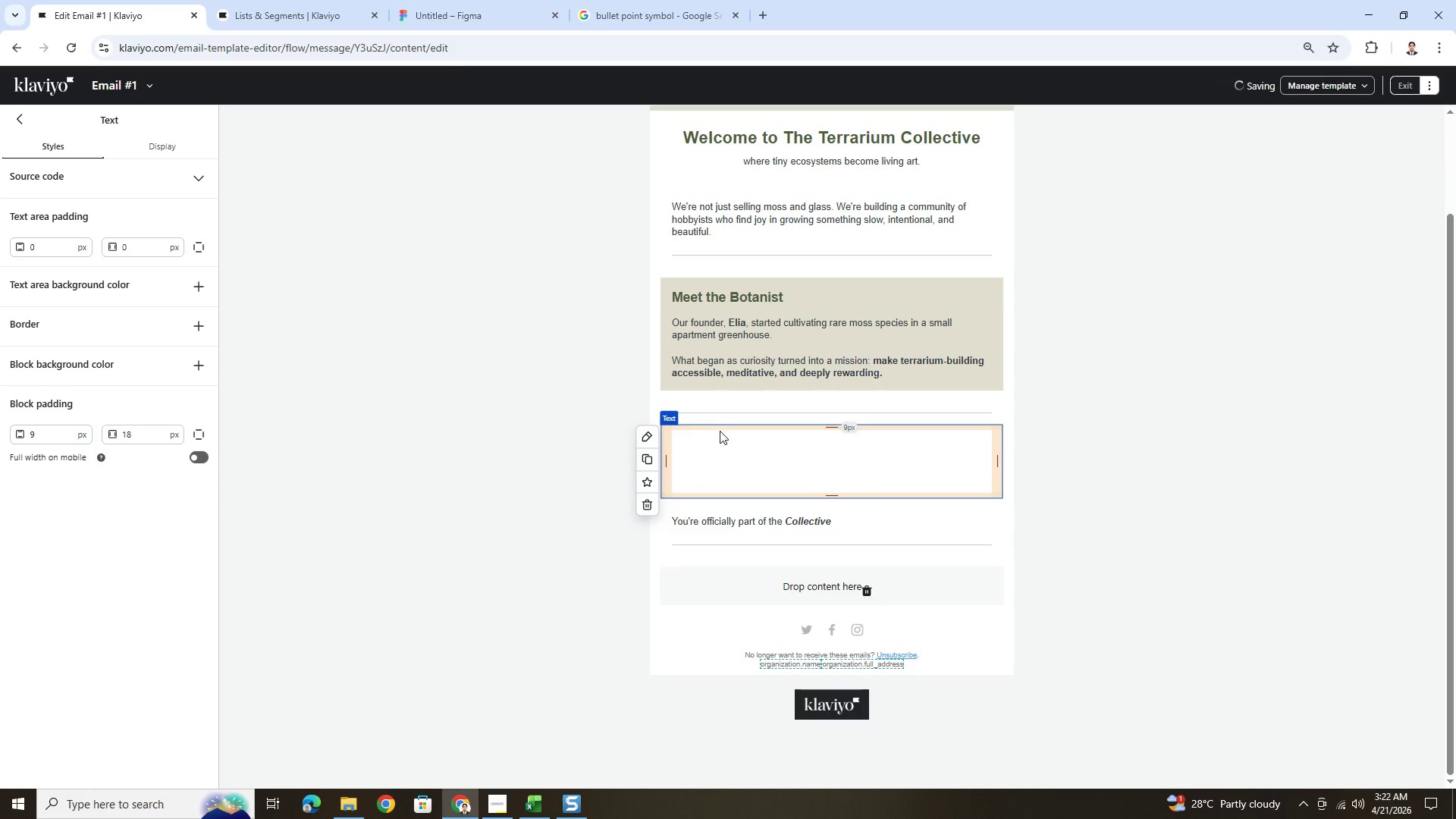 
left_click([724, 435])
 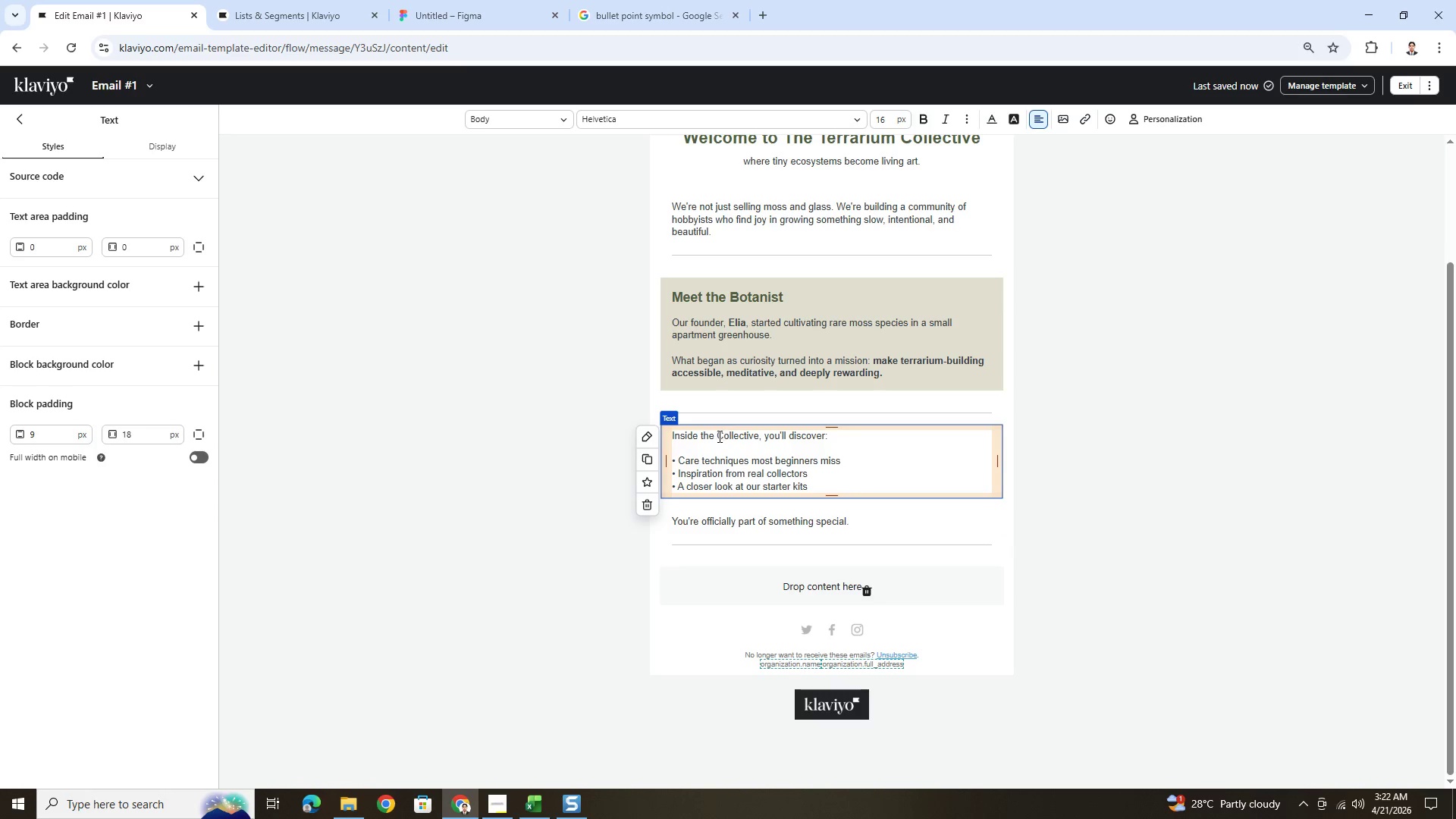 
left_click_drag(start_coordinate=[717, 435], to_coordinate=[758, 431])
 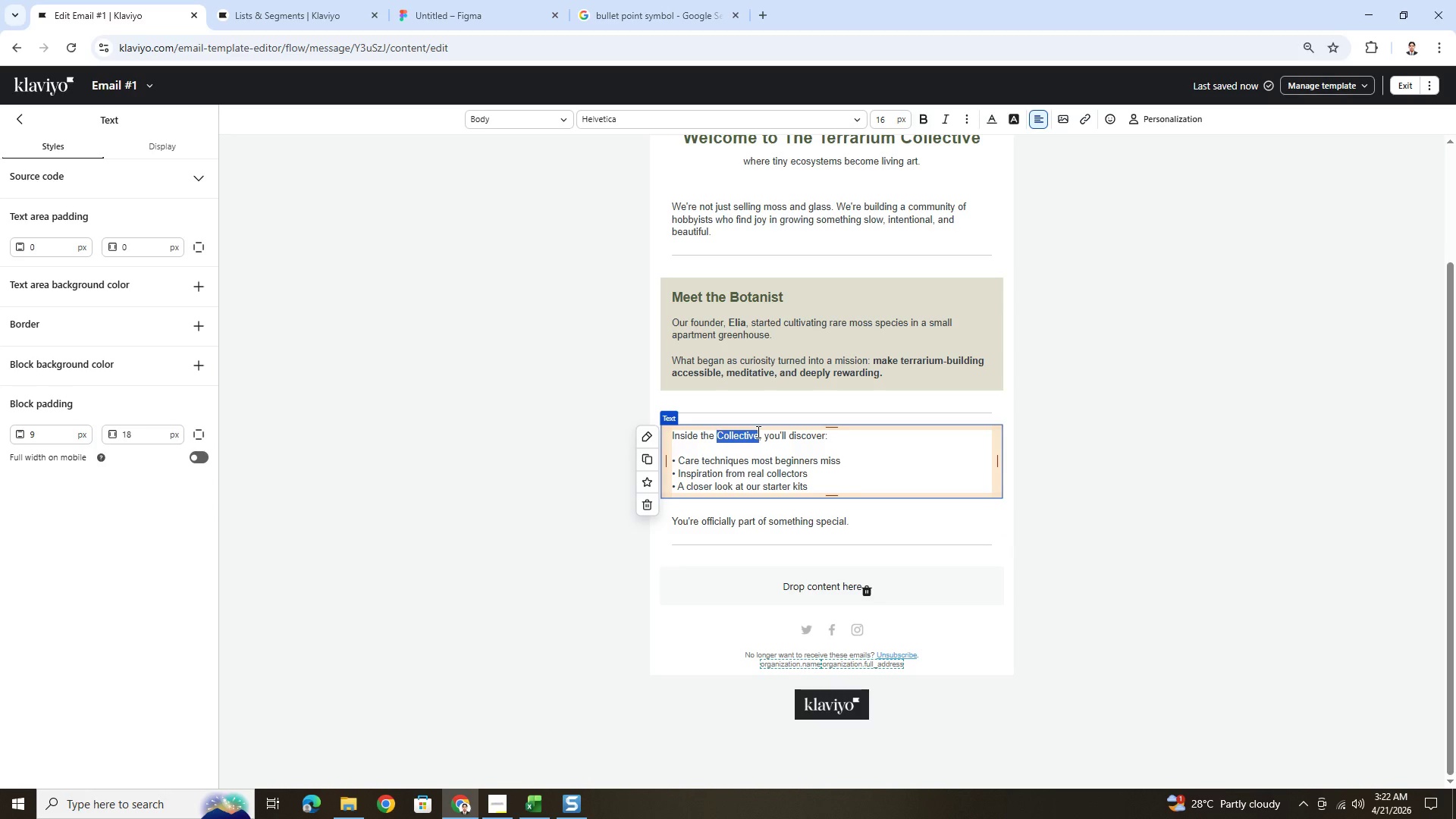 
key(Control+B)
 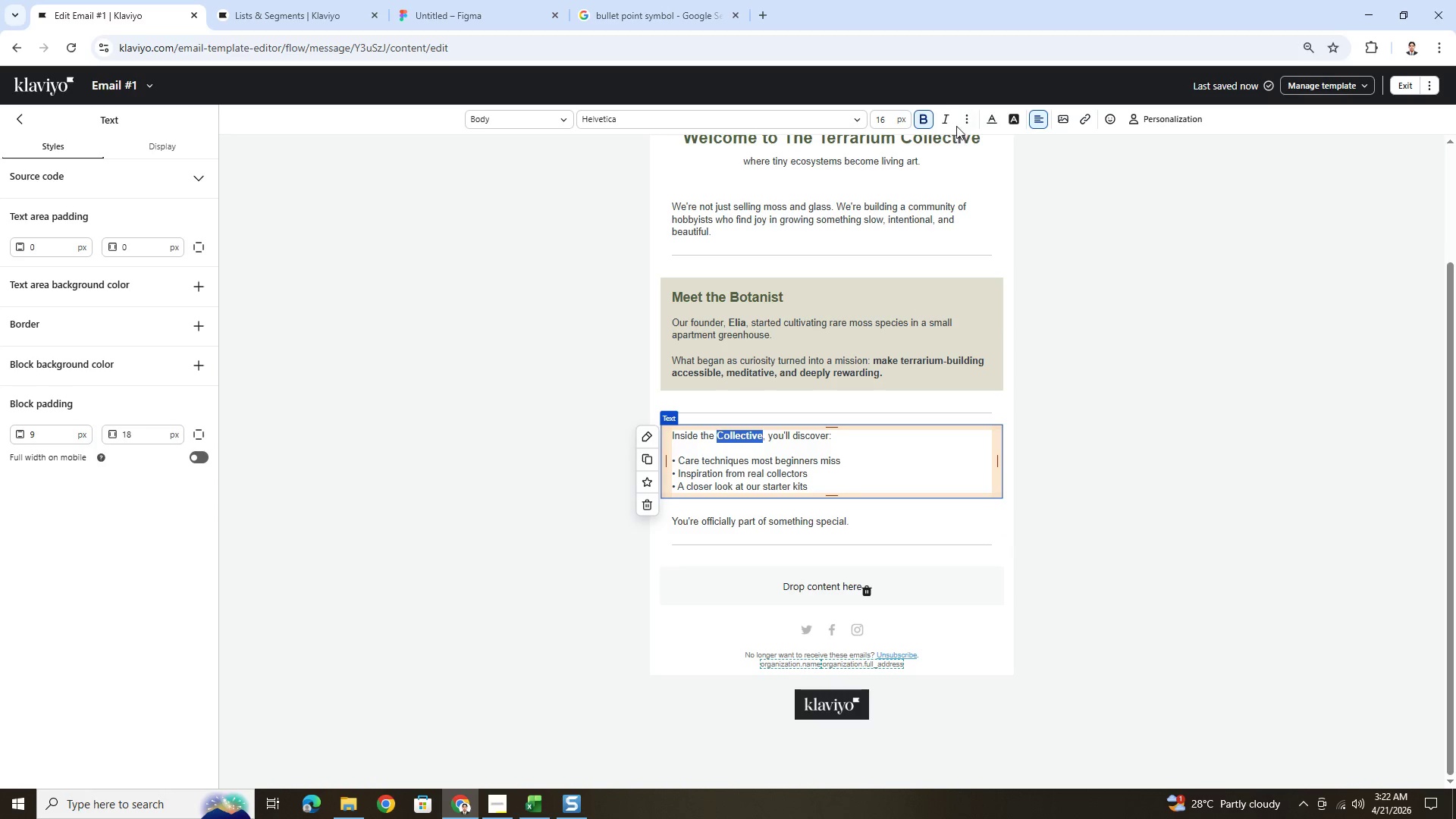 
left_click([949, 122])
 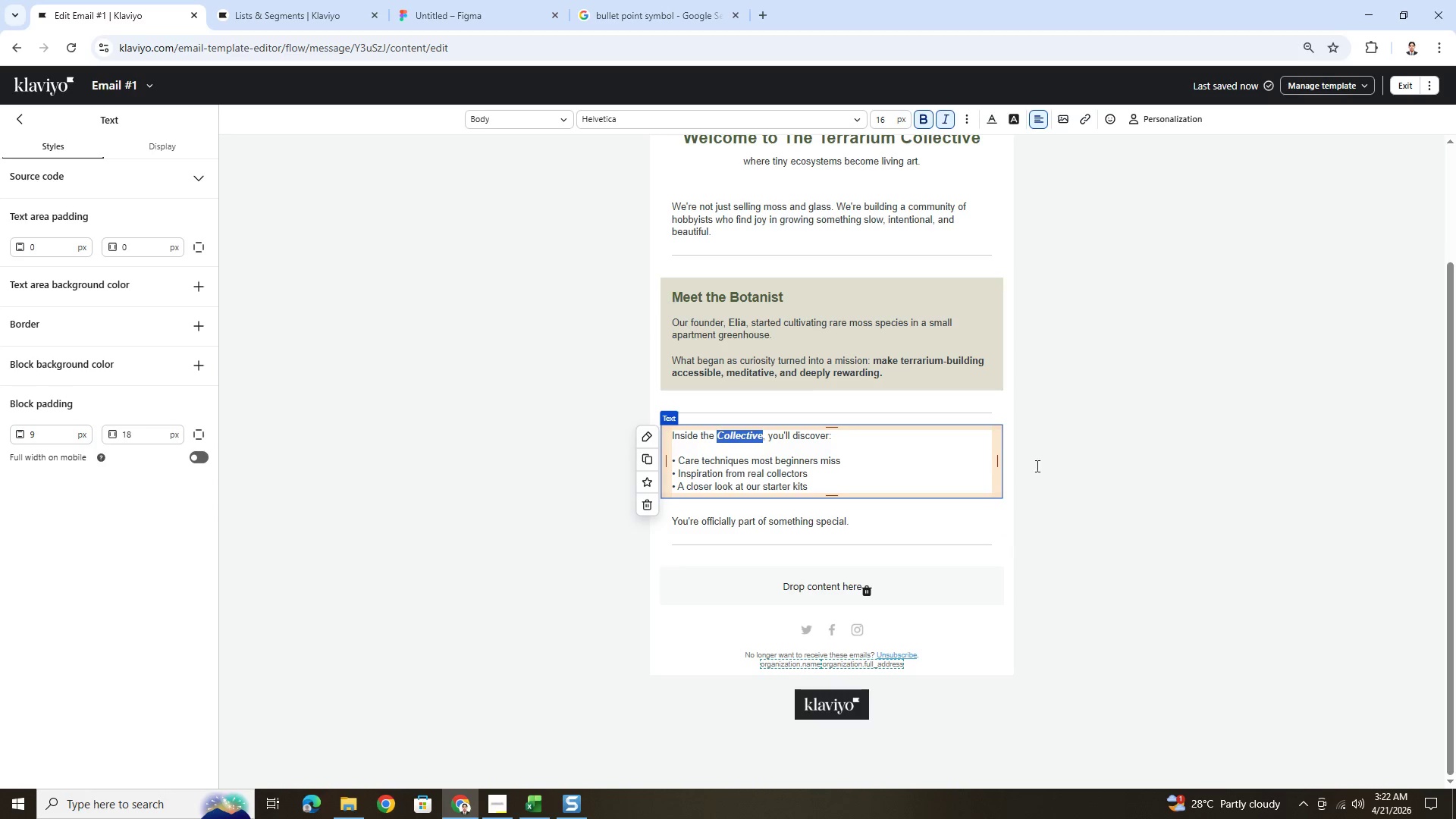 
left_click([1094, 460])
 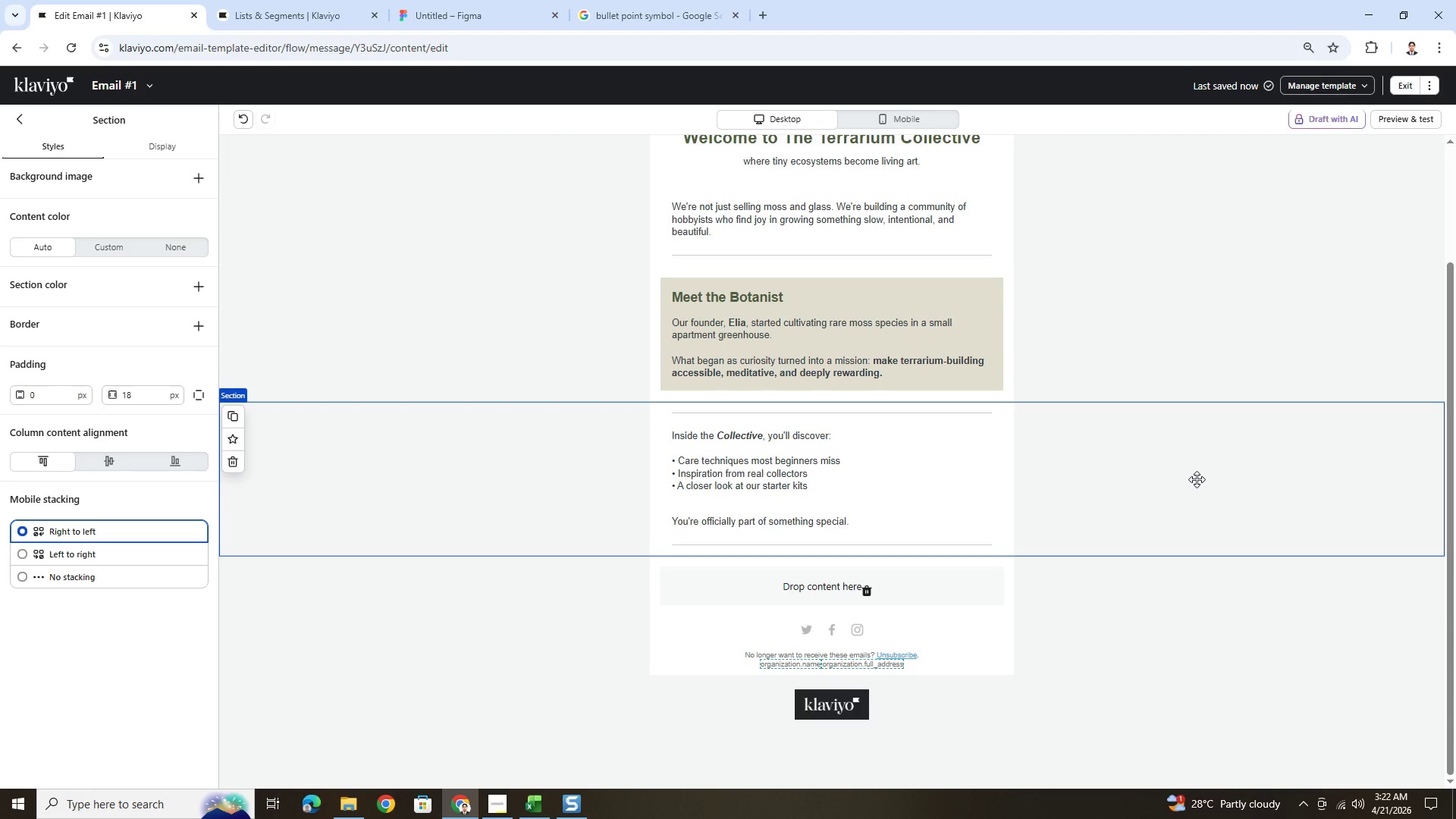 
scroll: coordinate [1204, 582], scroll_direction: up, amount: 3.0
 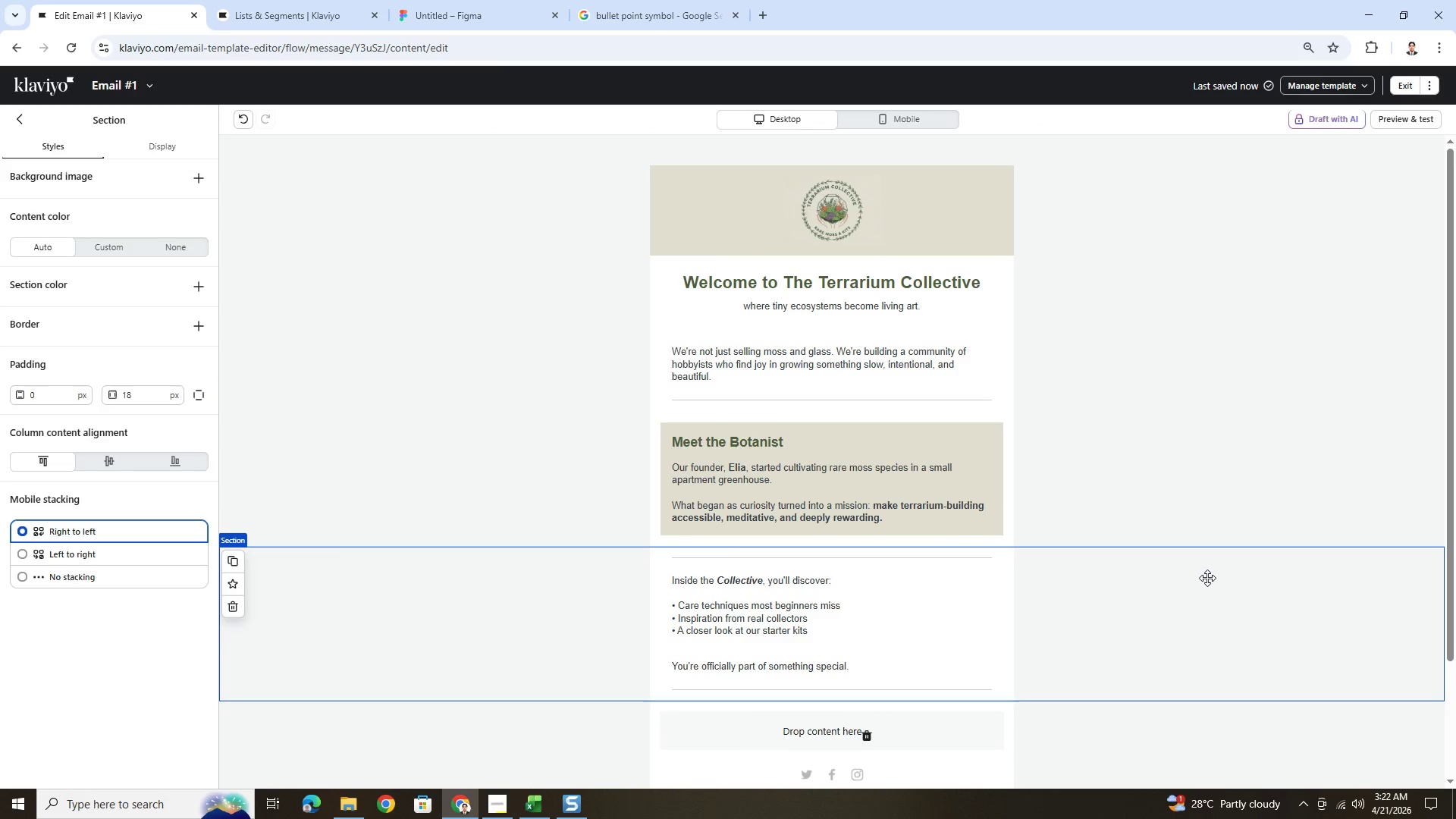 
scroll: coordinate [1211, 576], scroll_direction: down, amount: 2.0
 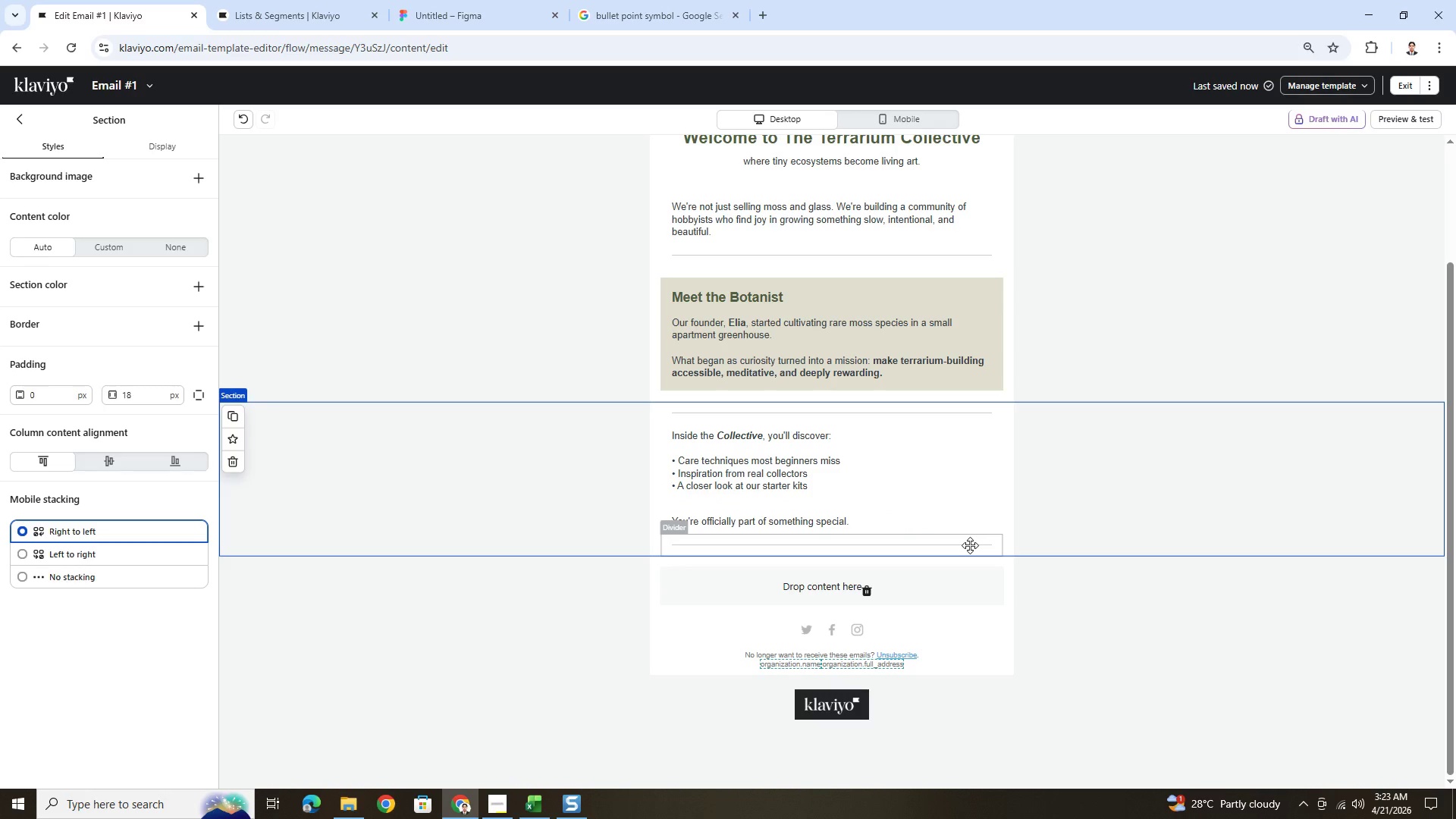 
wait(16.7)
 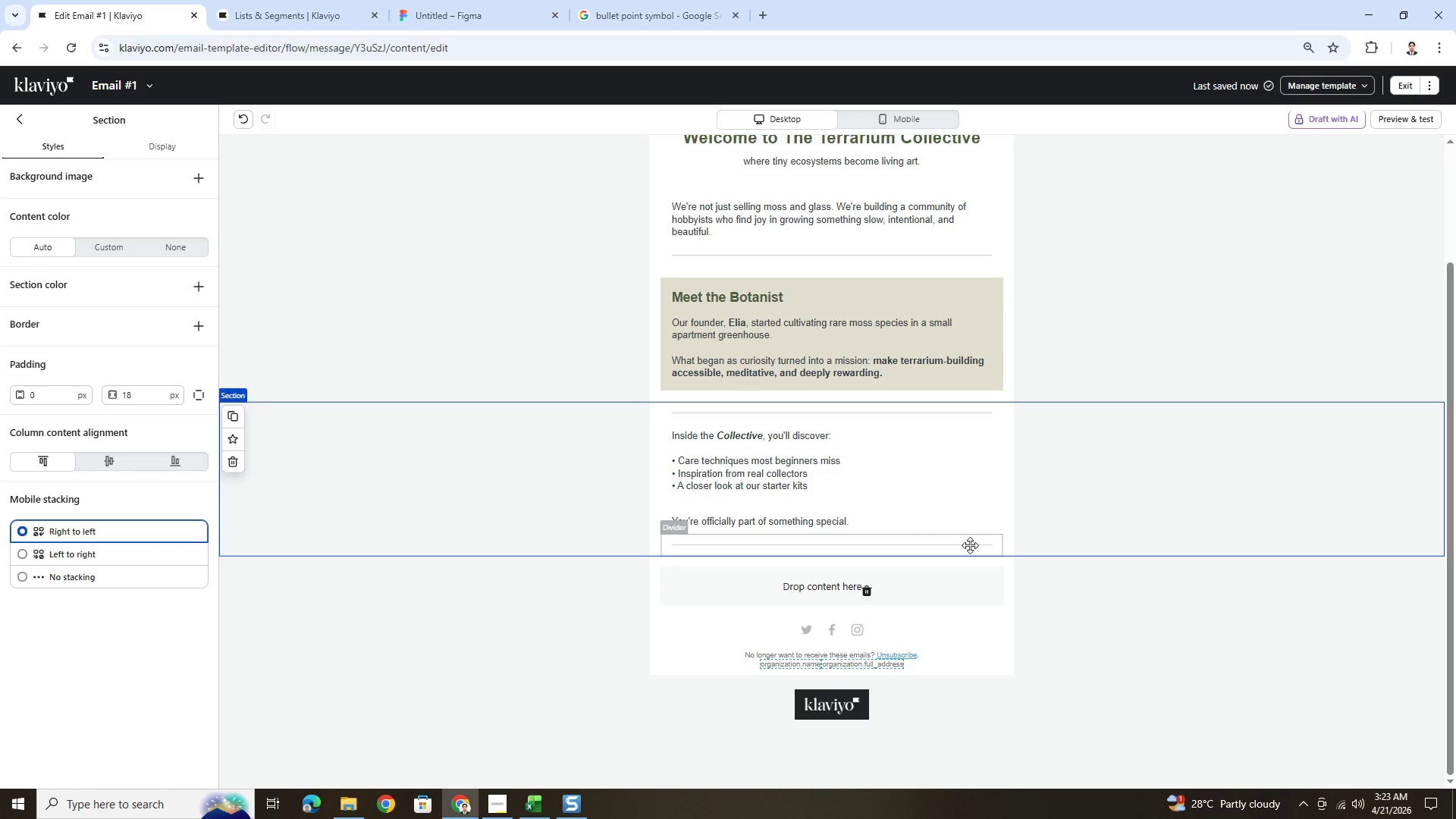 
left_click([224, 416])
 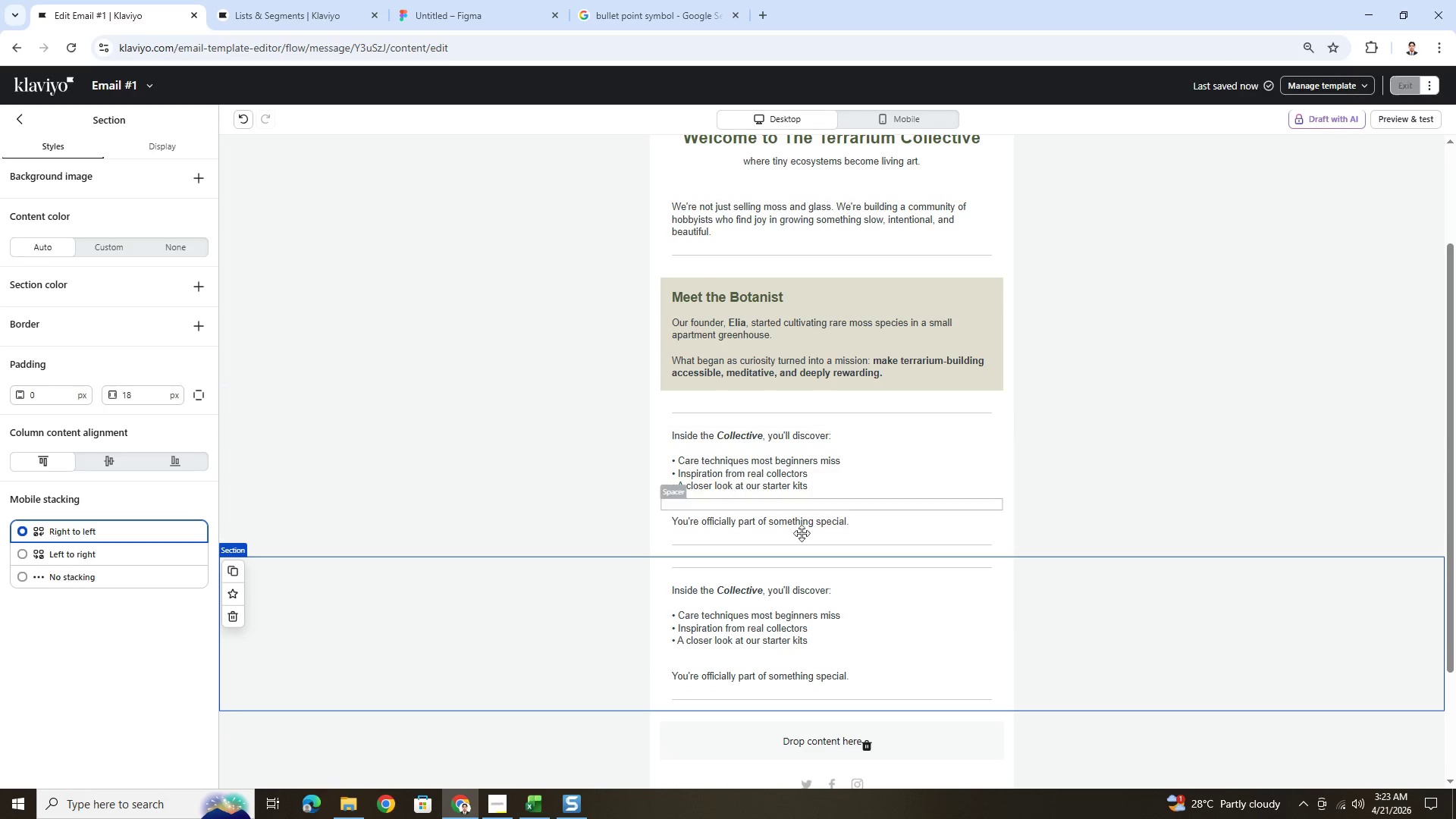 
left_click([784, 602])
 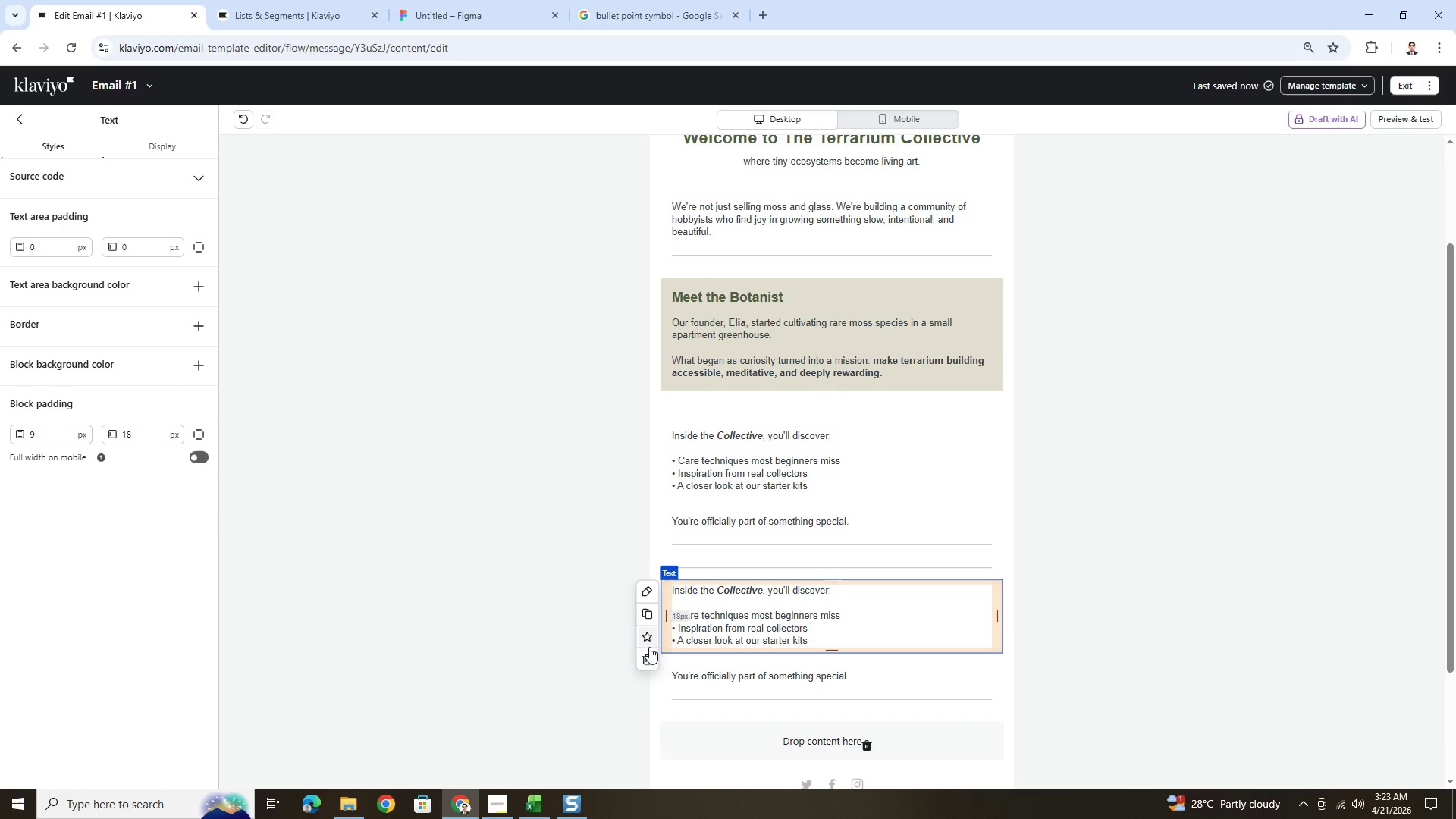 
left_click([648, 654])
 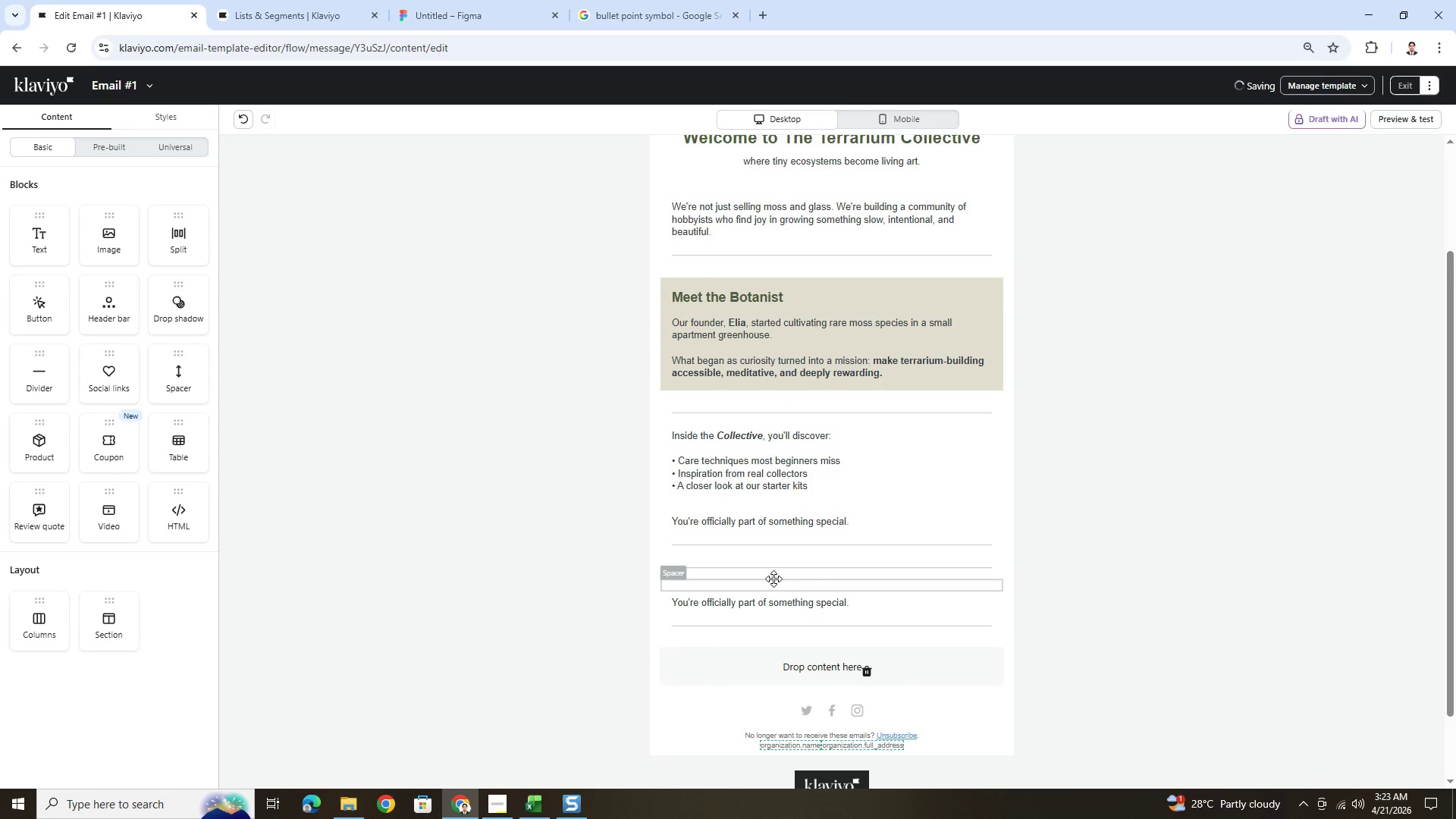 
left_click([767, 570])
 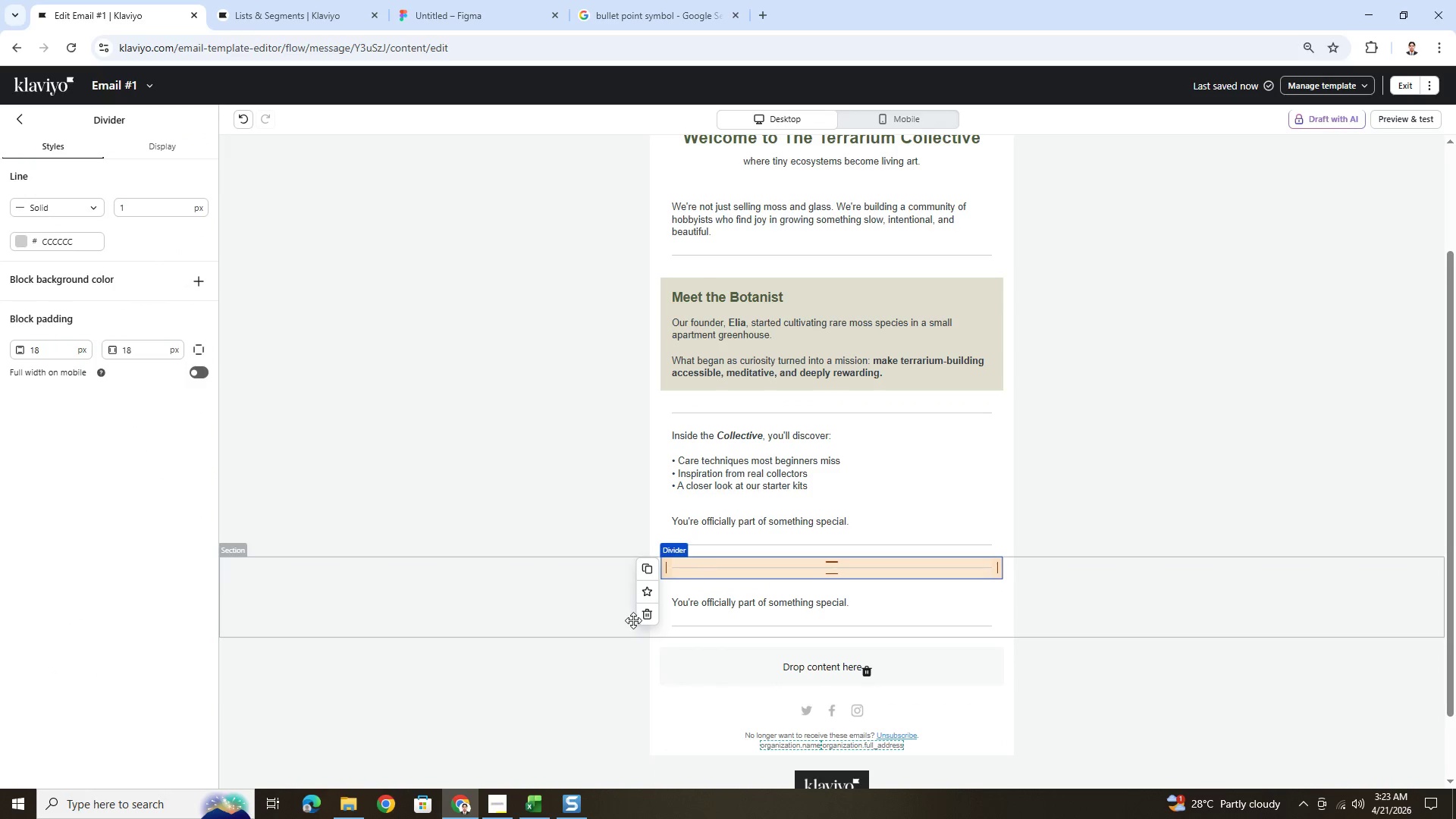 
left_click([645, 619])
 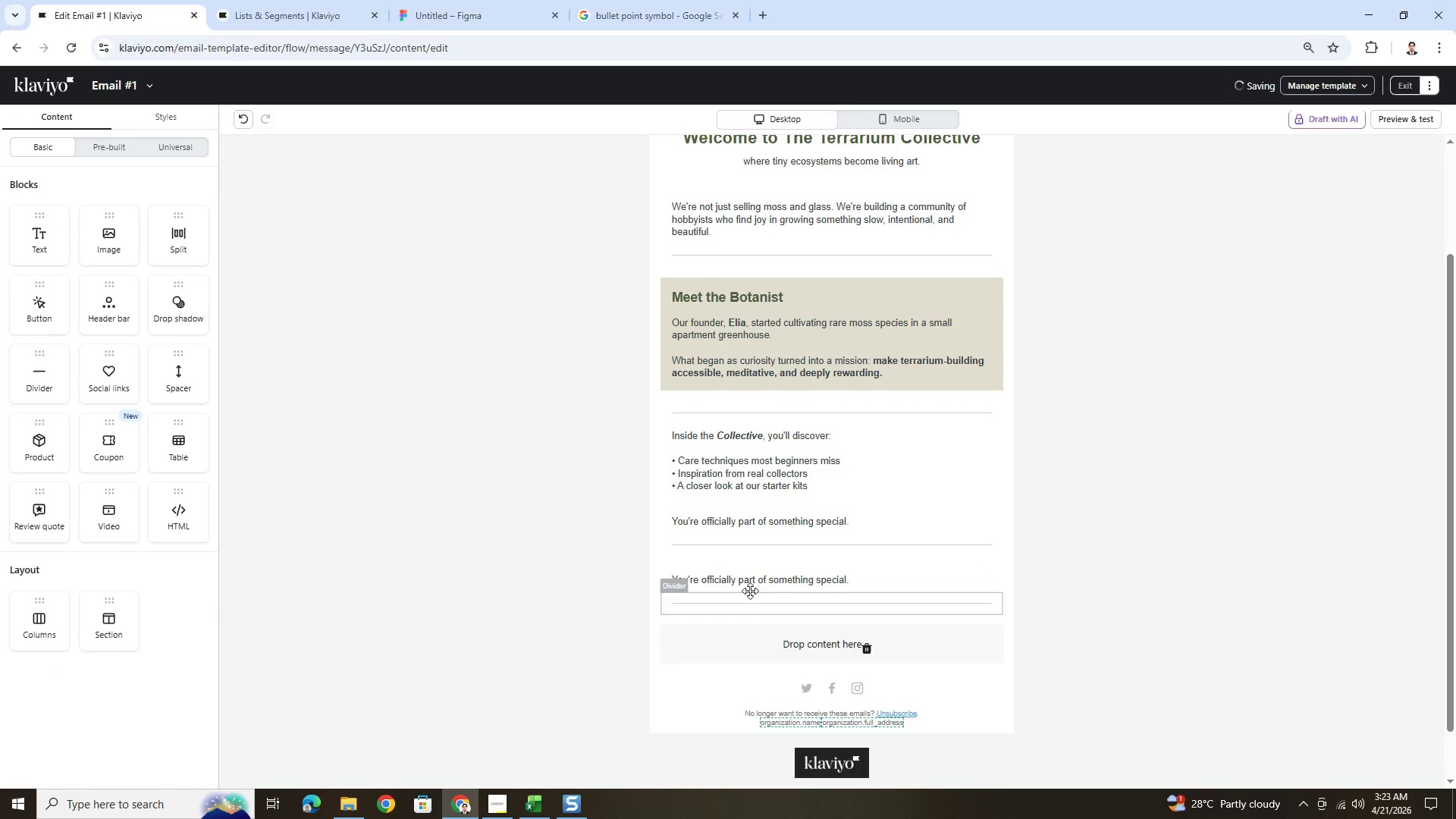 
left_click([743, 580])
 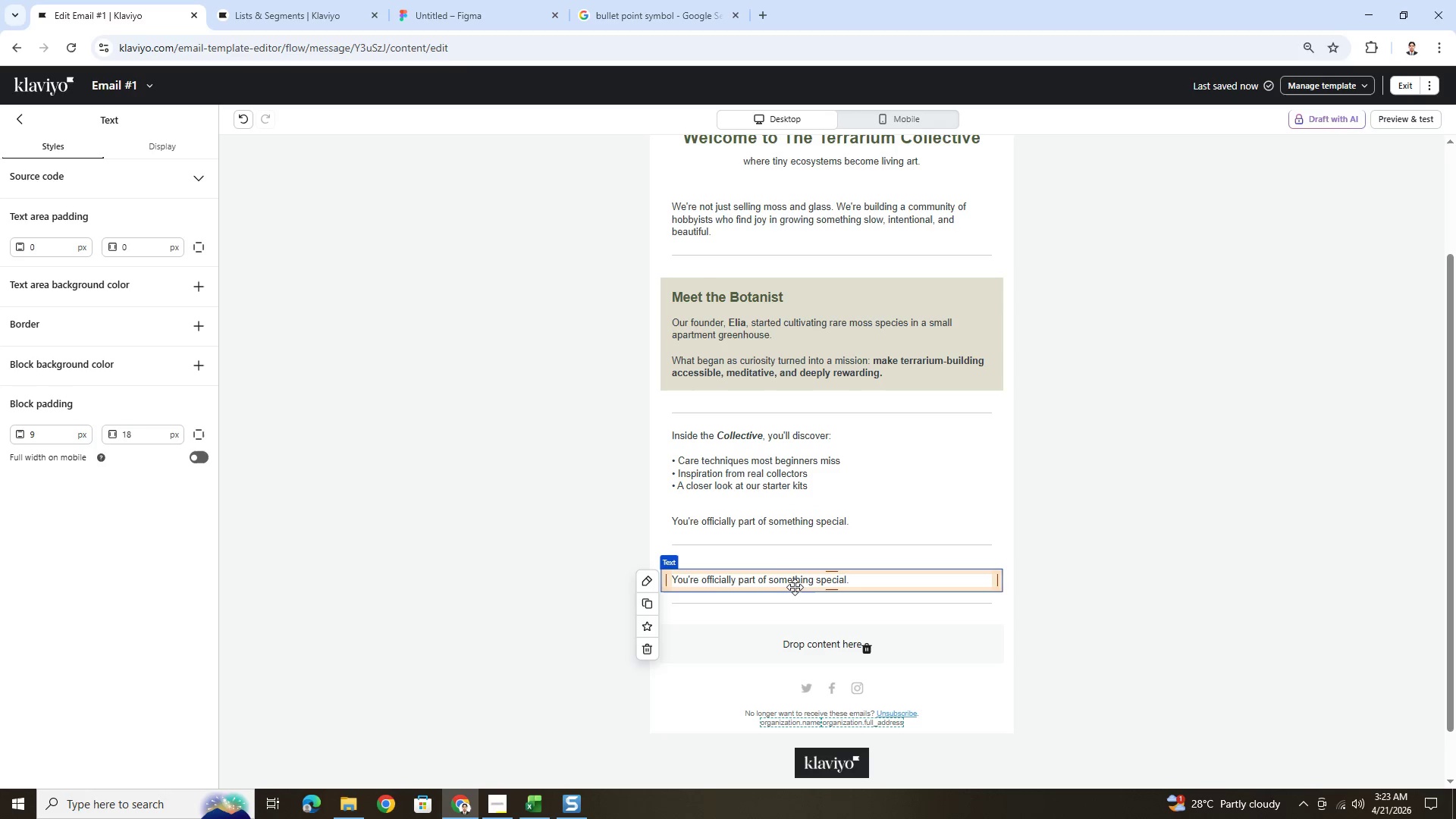 
double_click([795, 582])
 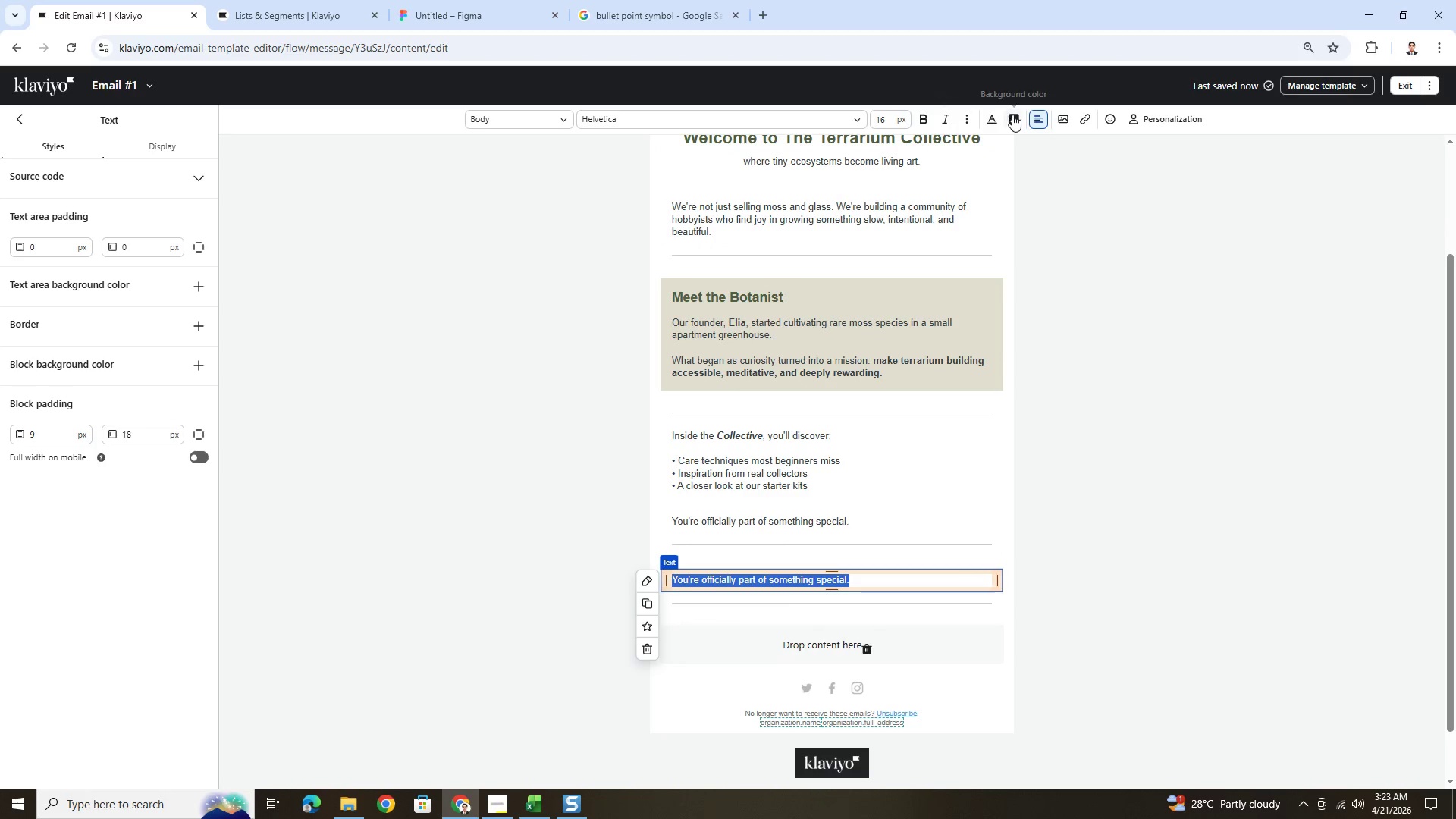 
left_click([1036, 116])
 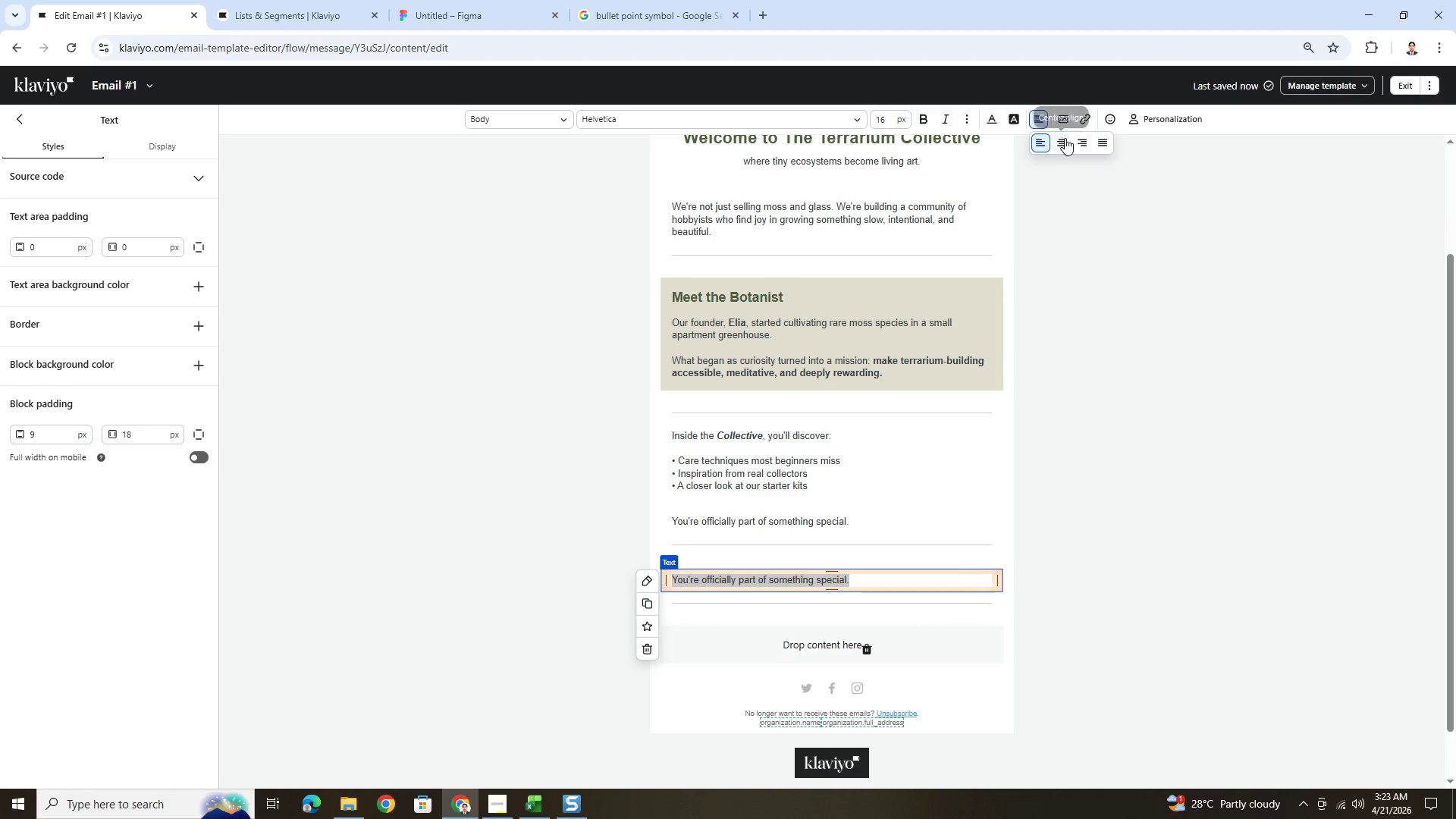 
left_click([1065, 140])
 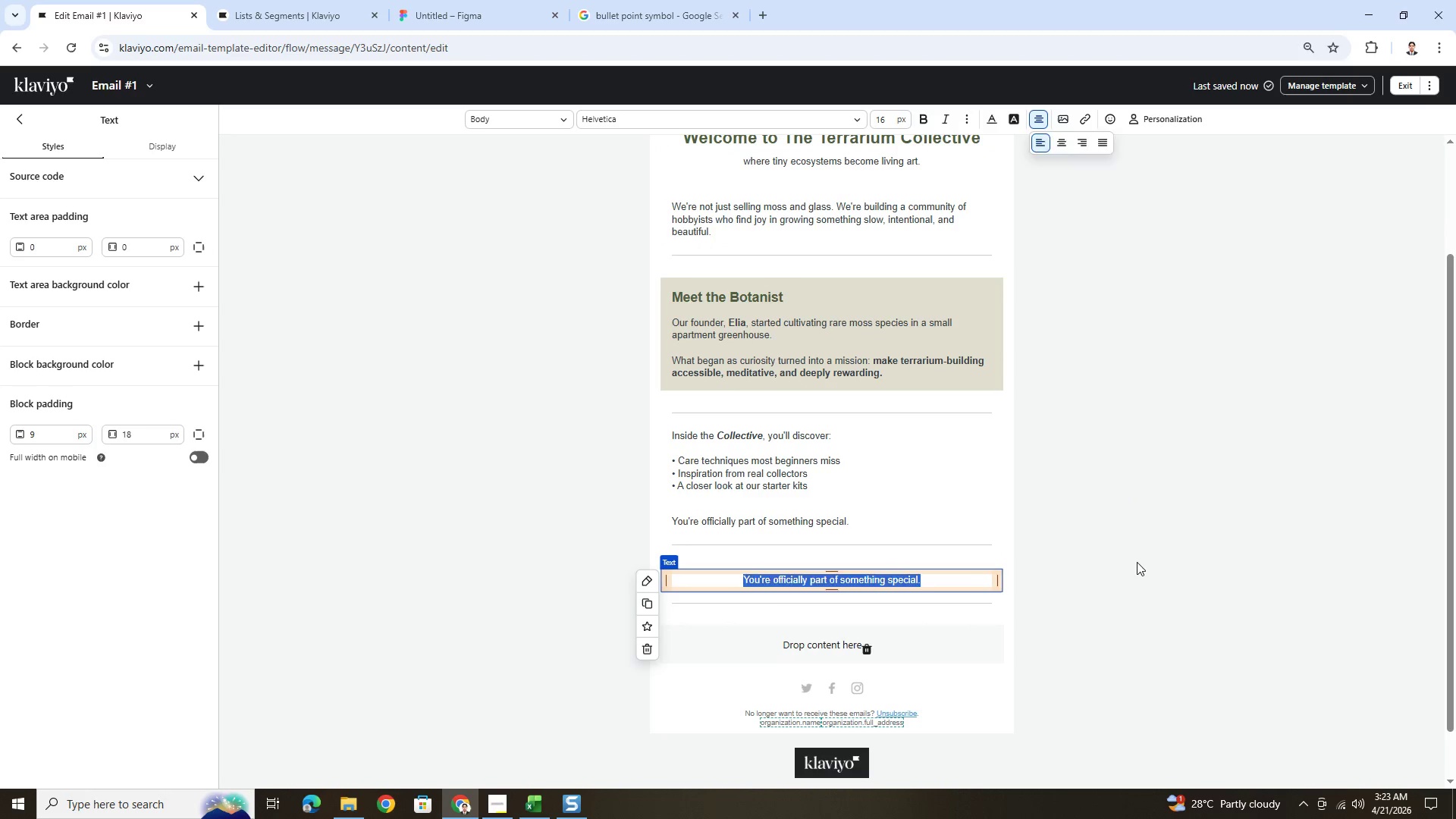 
double_click([1137, 562])
 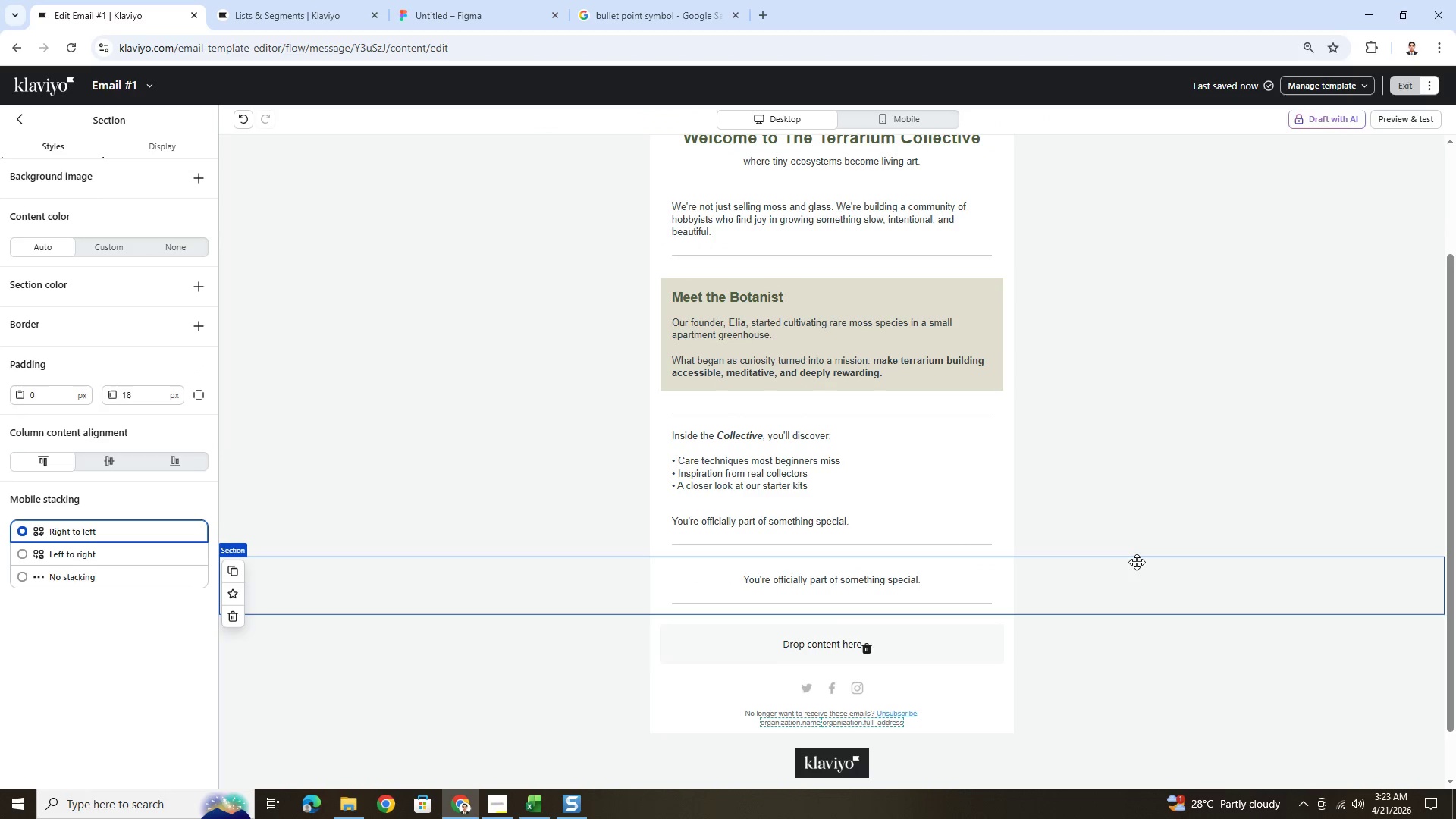 
scroll: coordinate [1137, 562], scroll_direction: up, amount: 1.0
 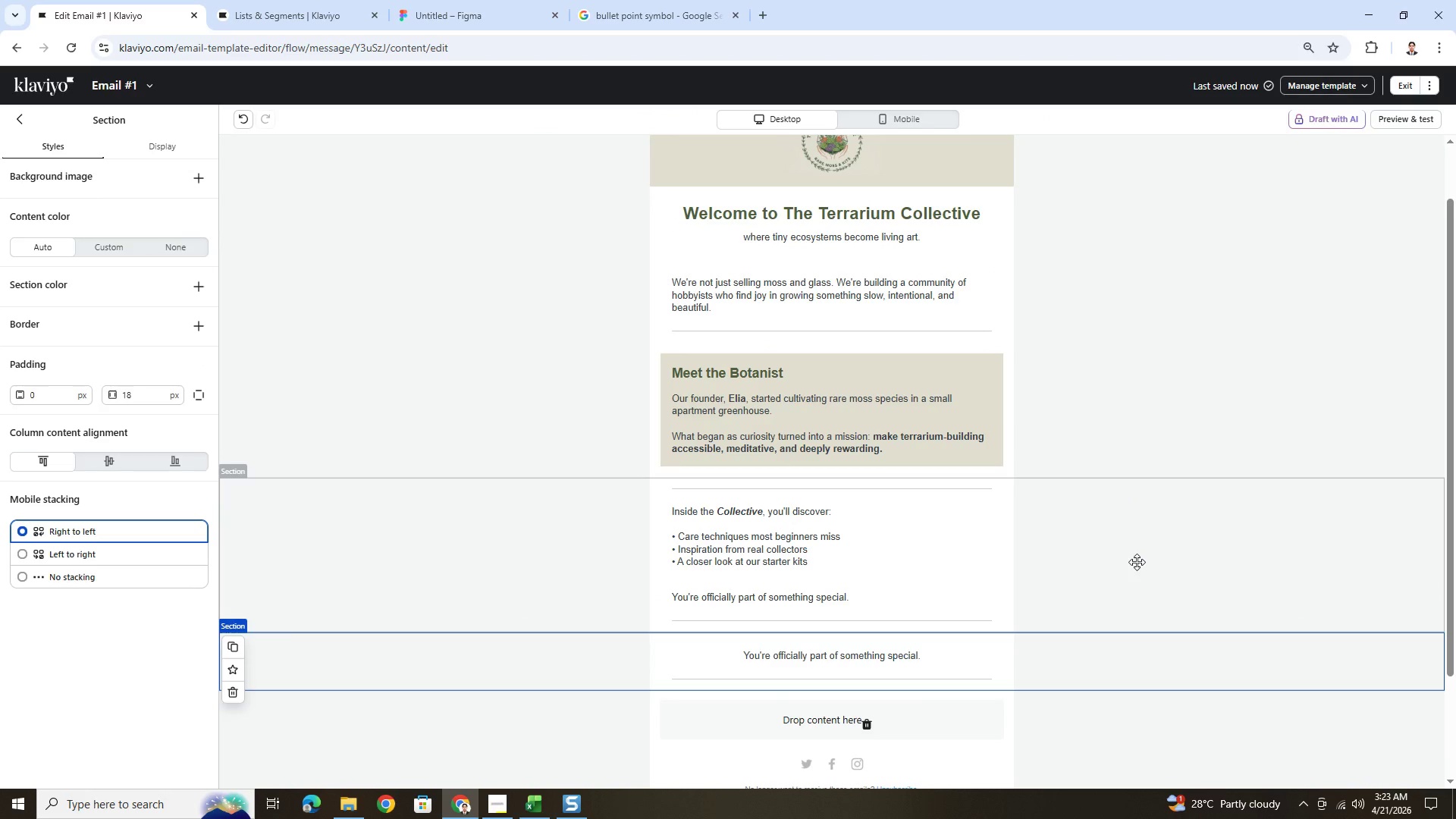 
scroll: coordinate [1137, 562], scroll_direction: down, amount: 1.0
 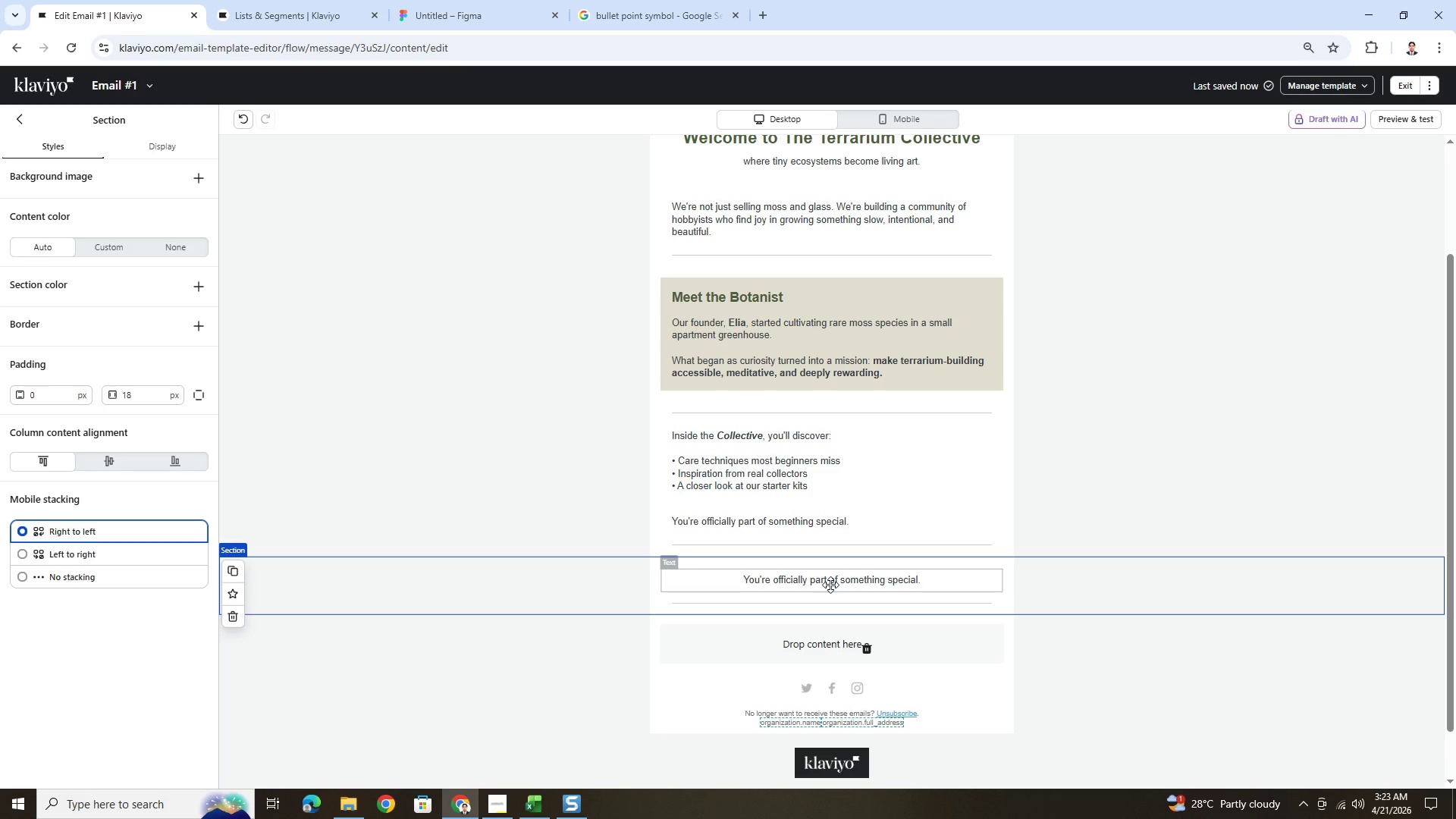 
wait(15.08)
 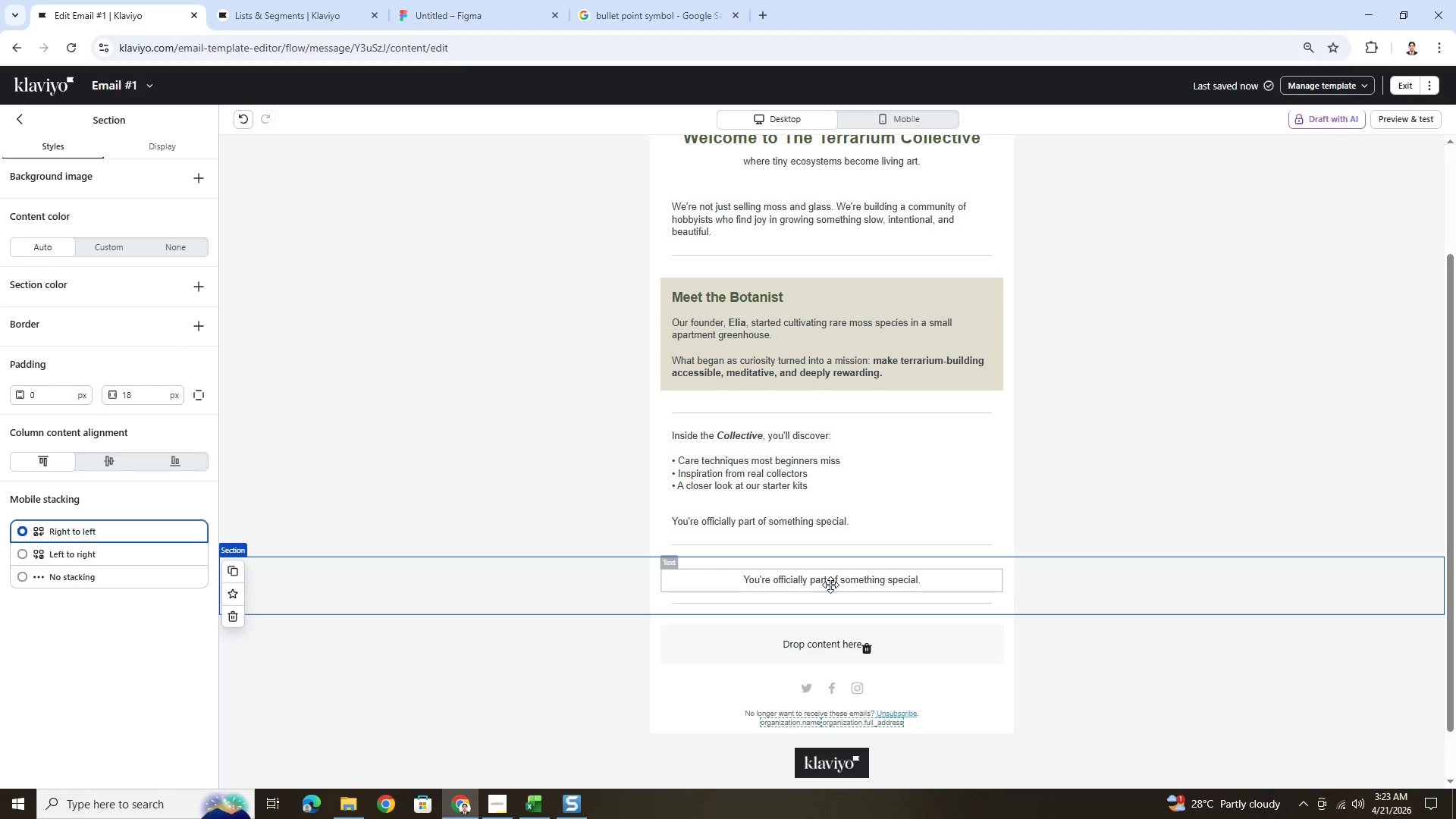 
double_click([808, 576])
 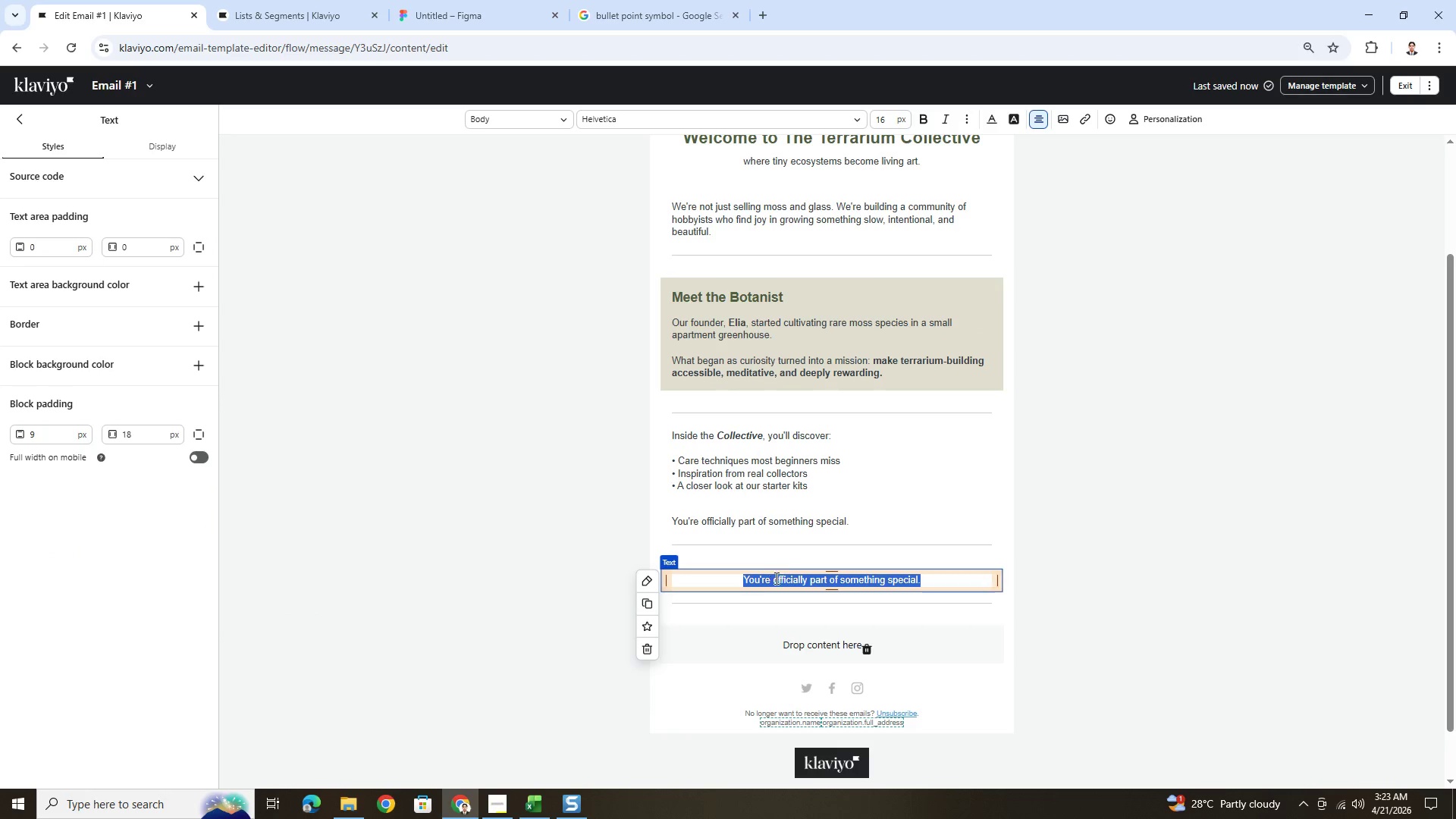 
left_click([773, 582])
 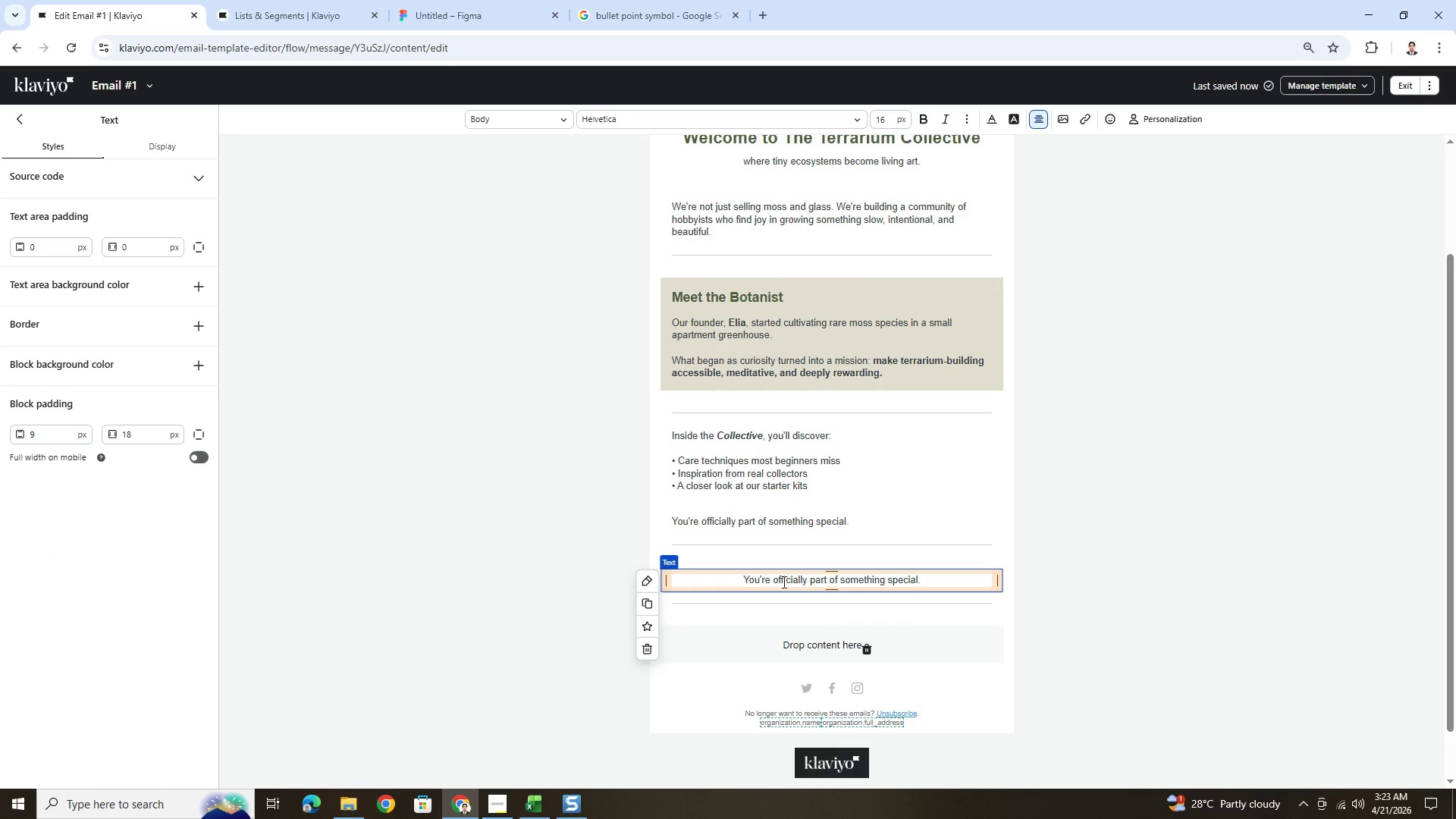 
type(now)
 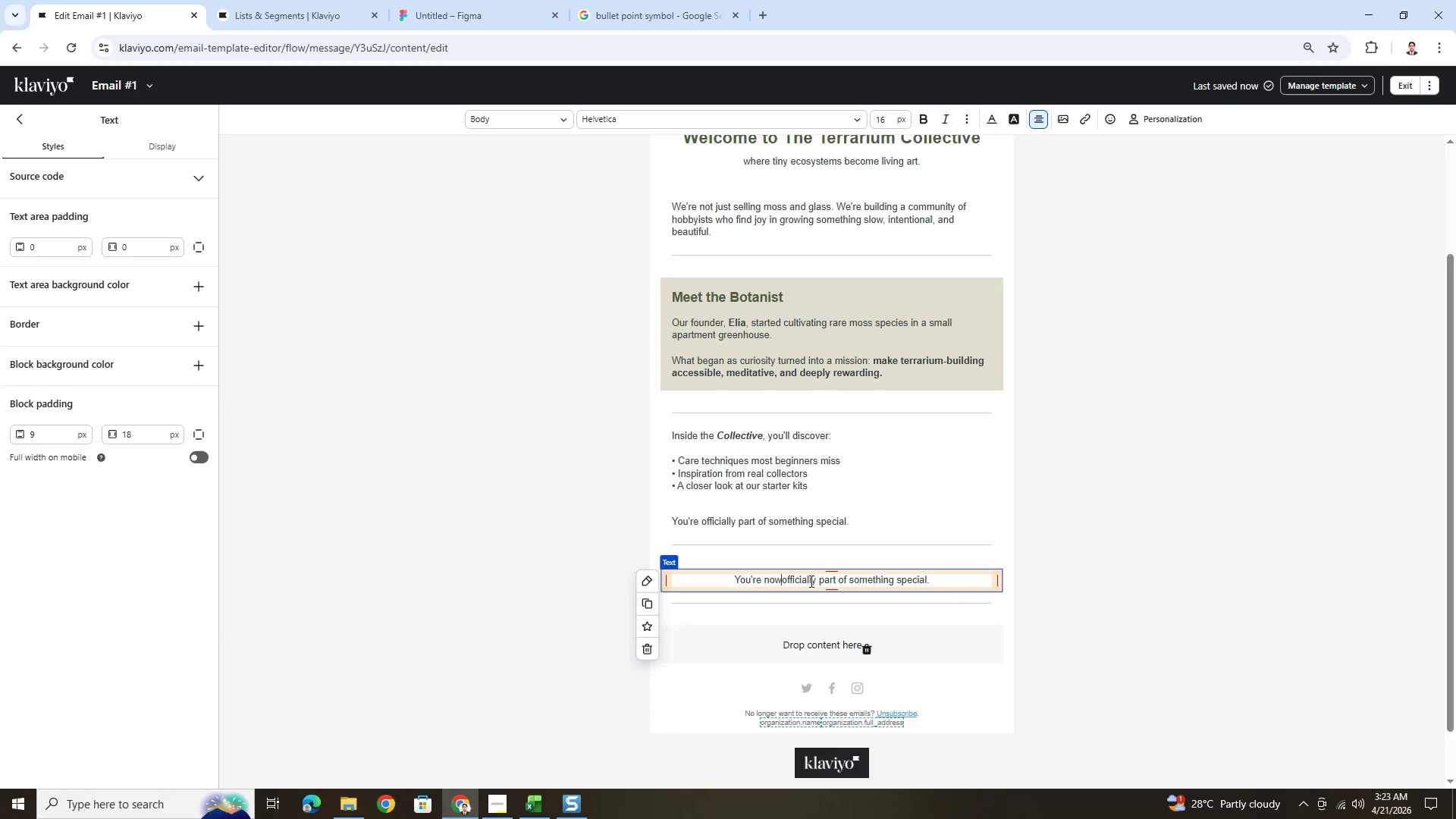 
key(Space)
 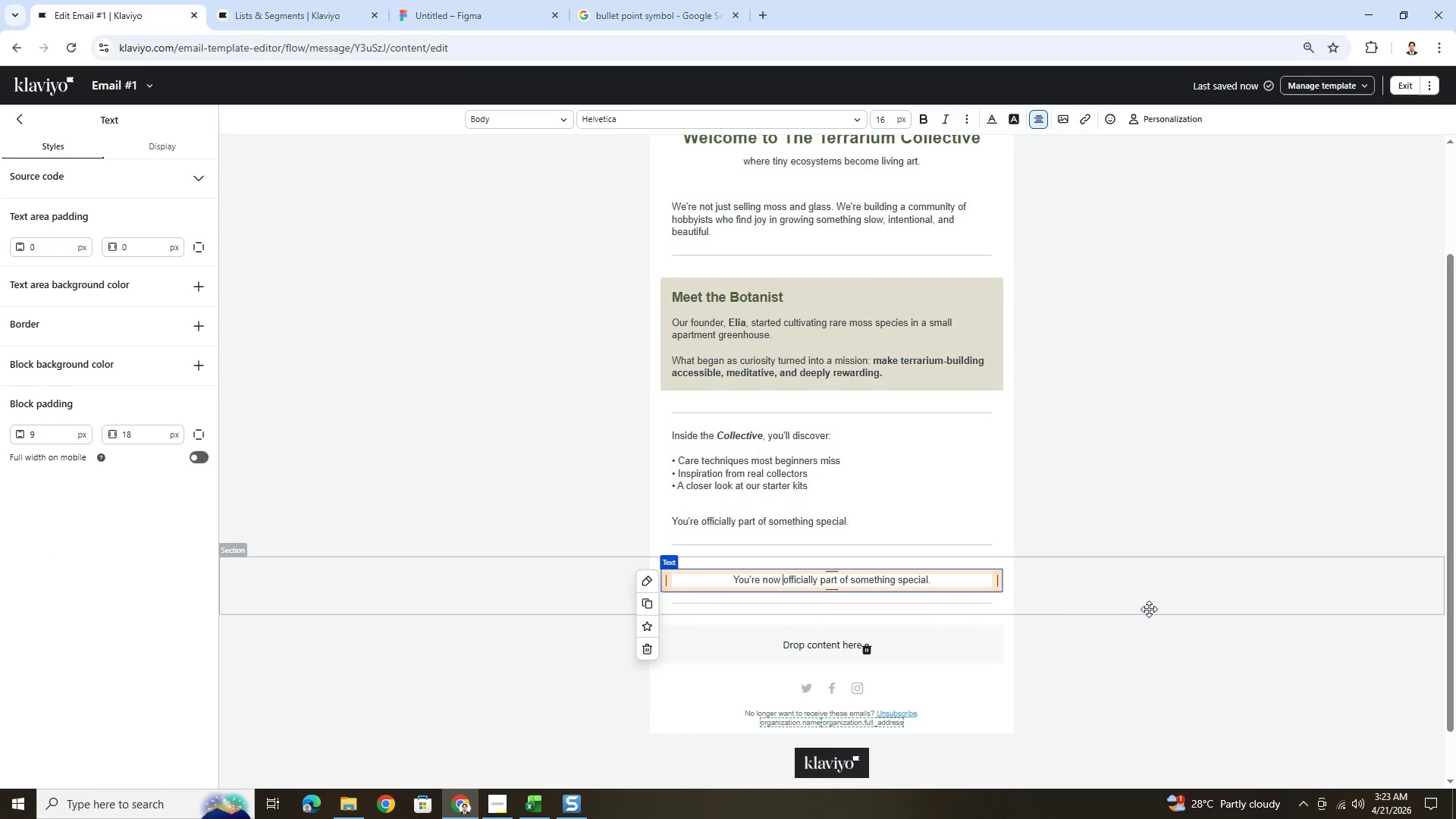 
left_click([1149, 609])
 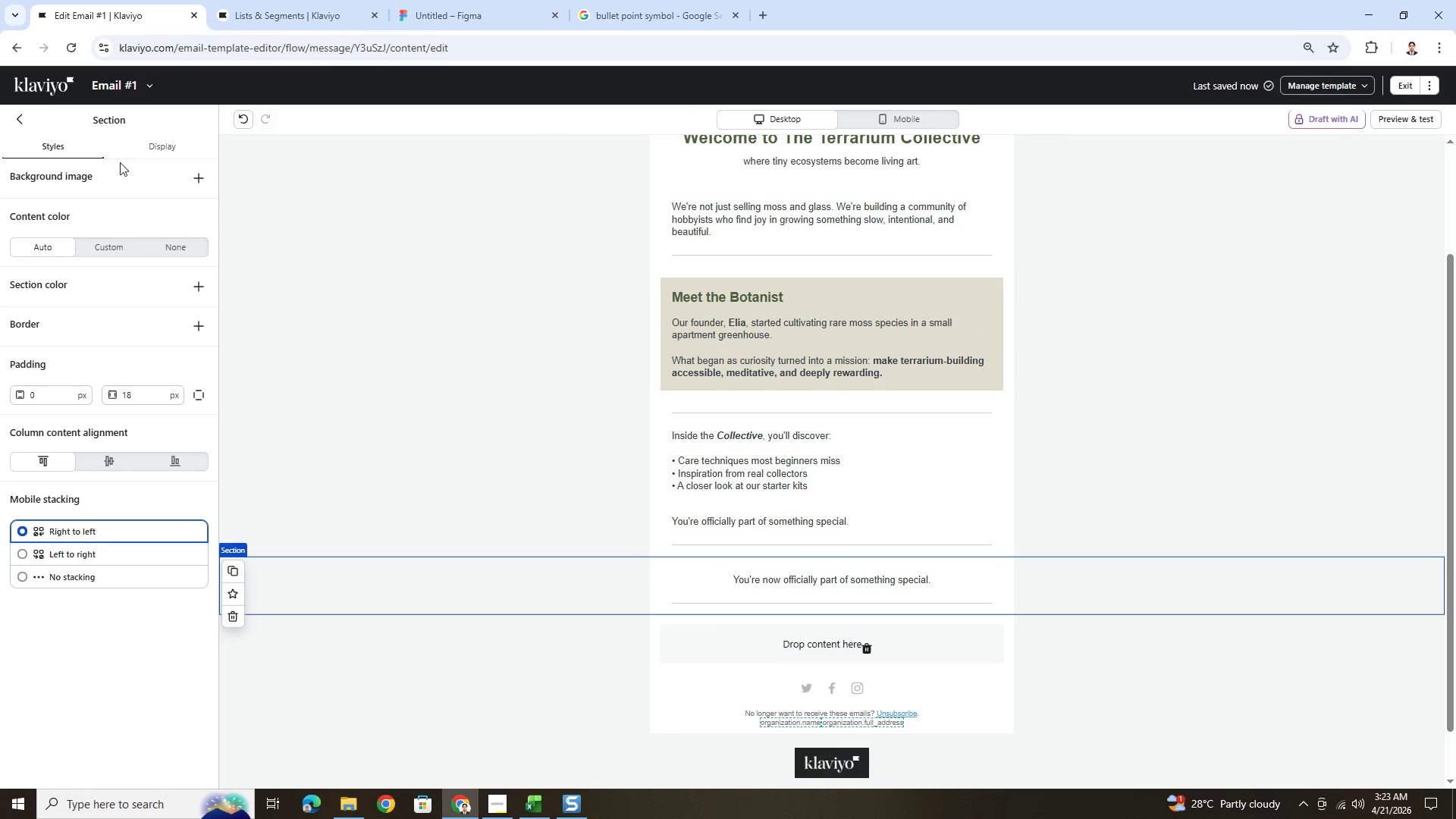 
left_click([14, 116])
 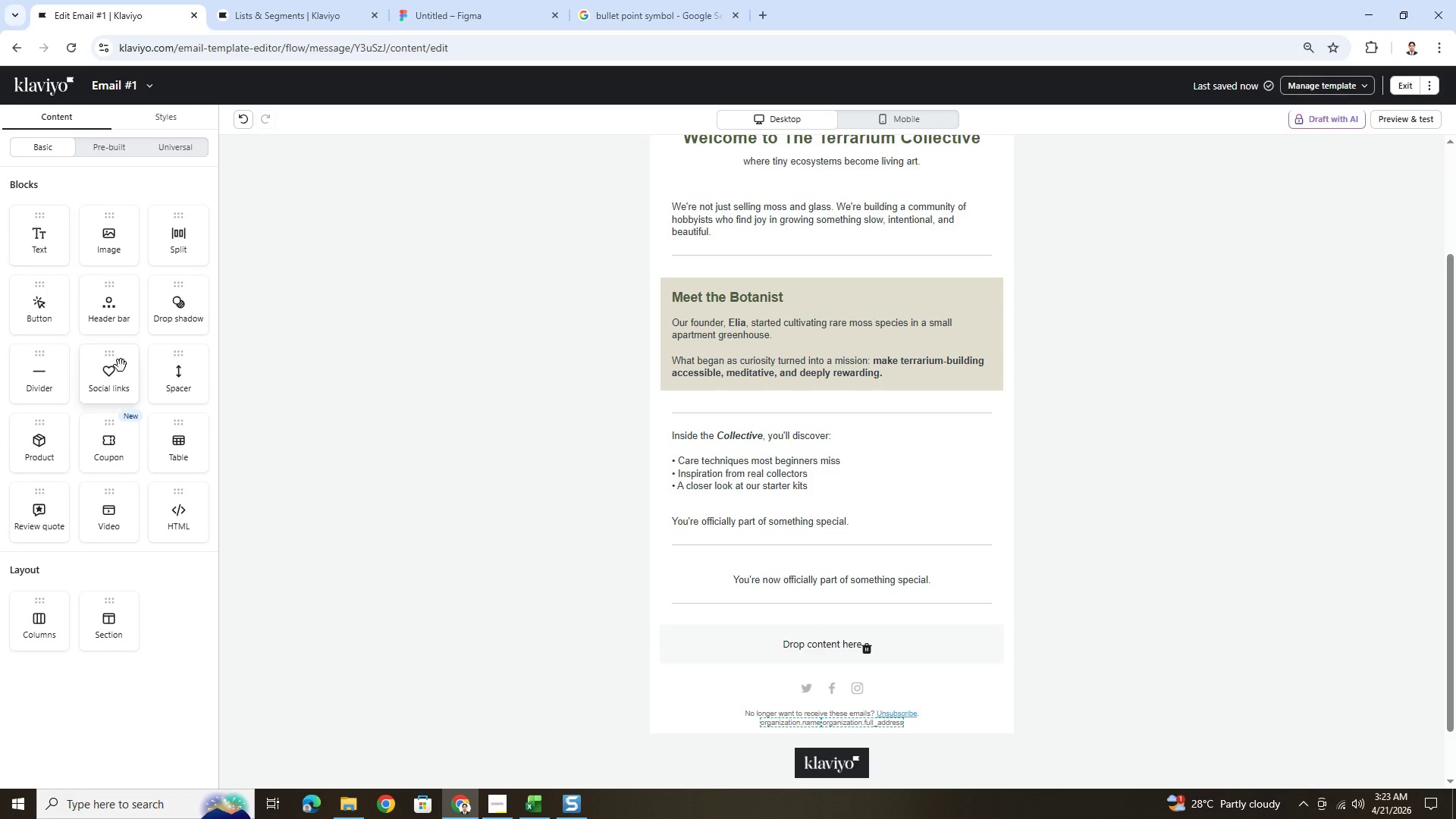 
left_click_drag(start_coordinate=[46, 309], to_coordinate=[853, 617])
 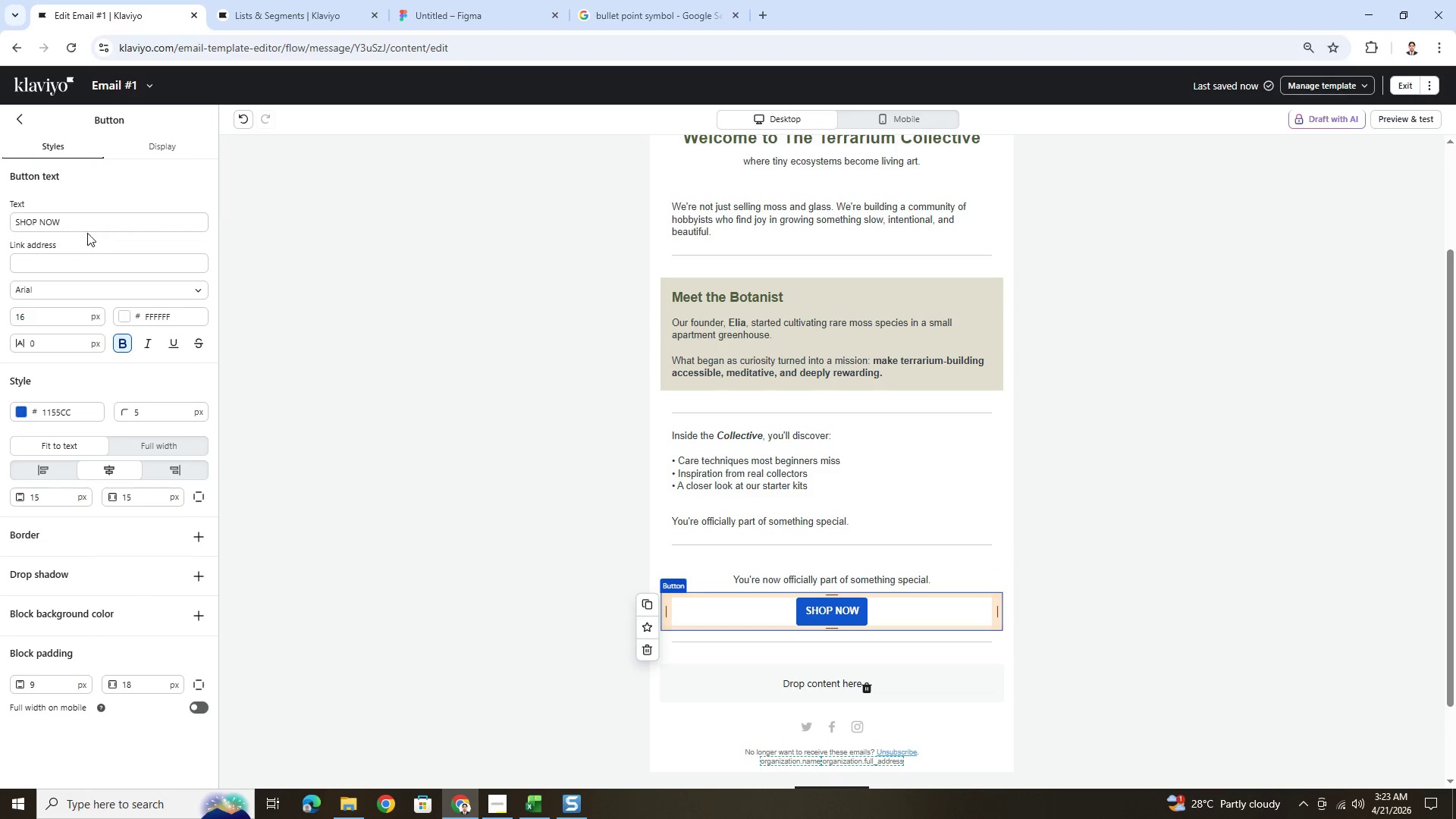 
double_click([87, 227])
 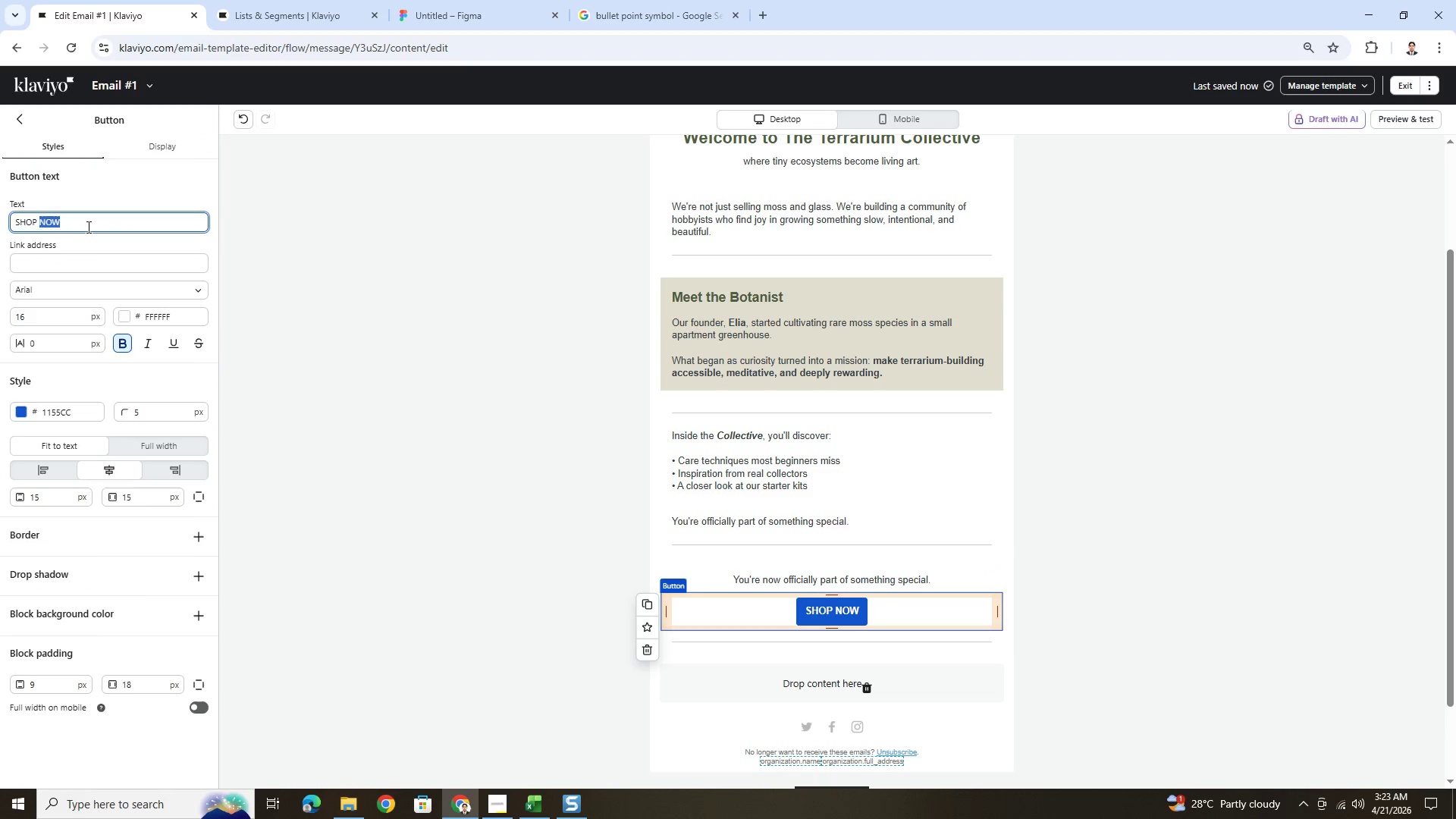 
triple_click([87, 227])
 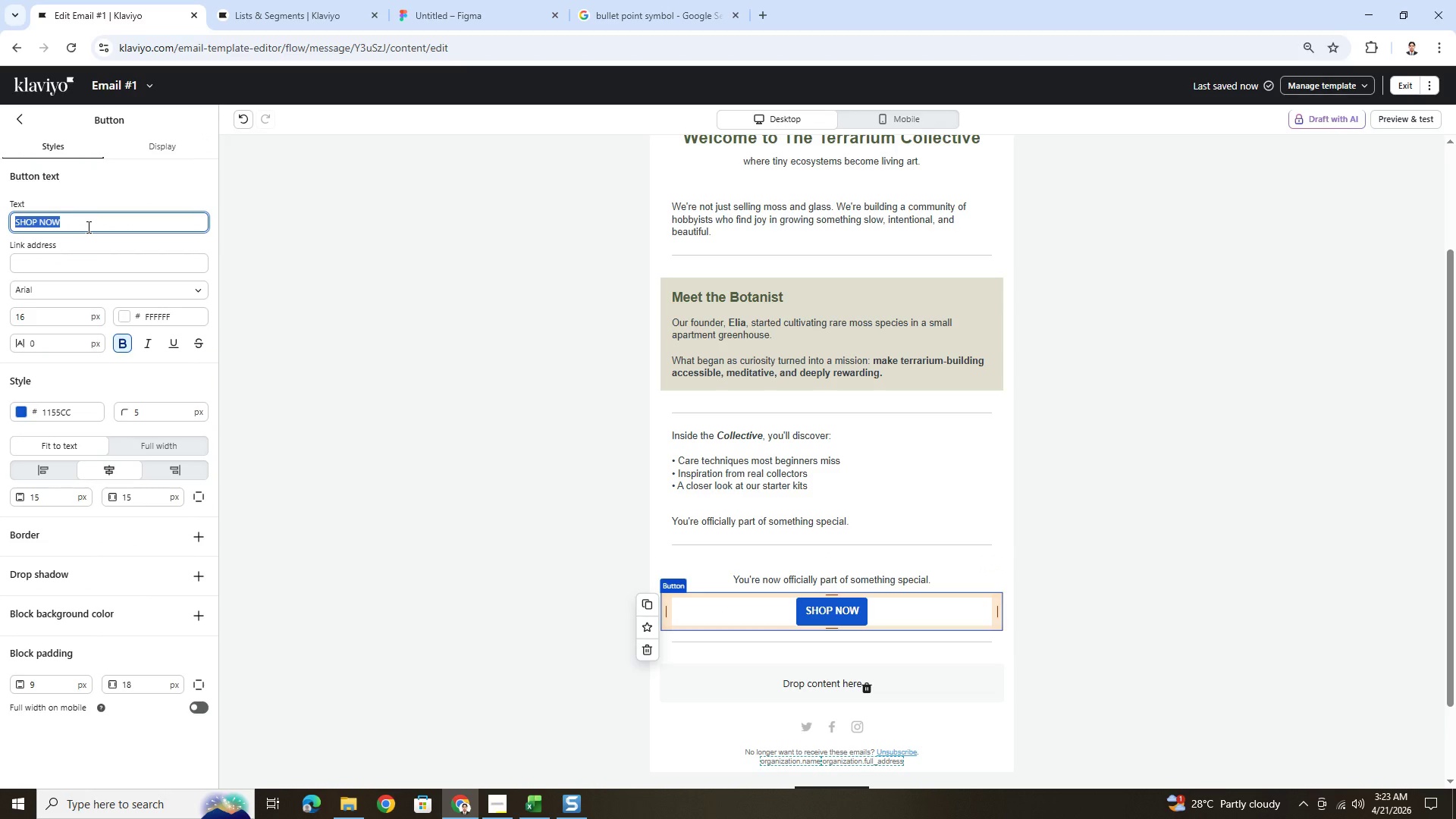 
type(Explore Care Guides)
 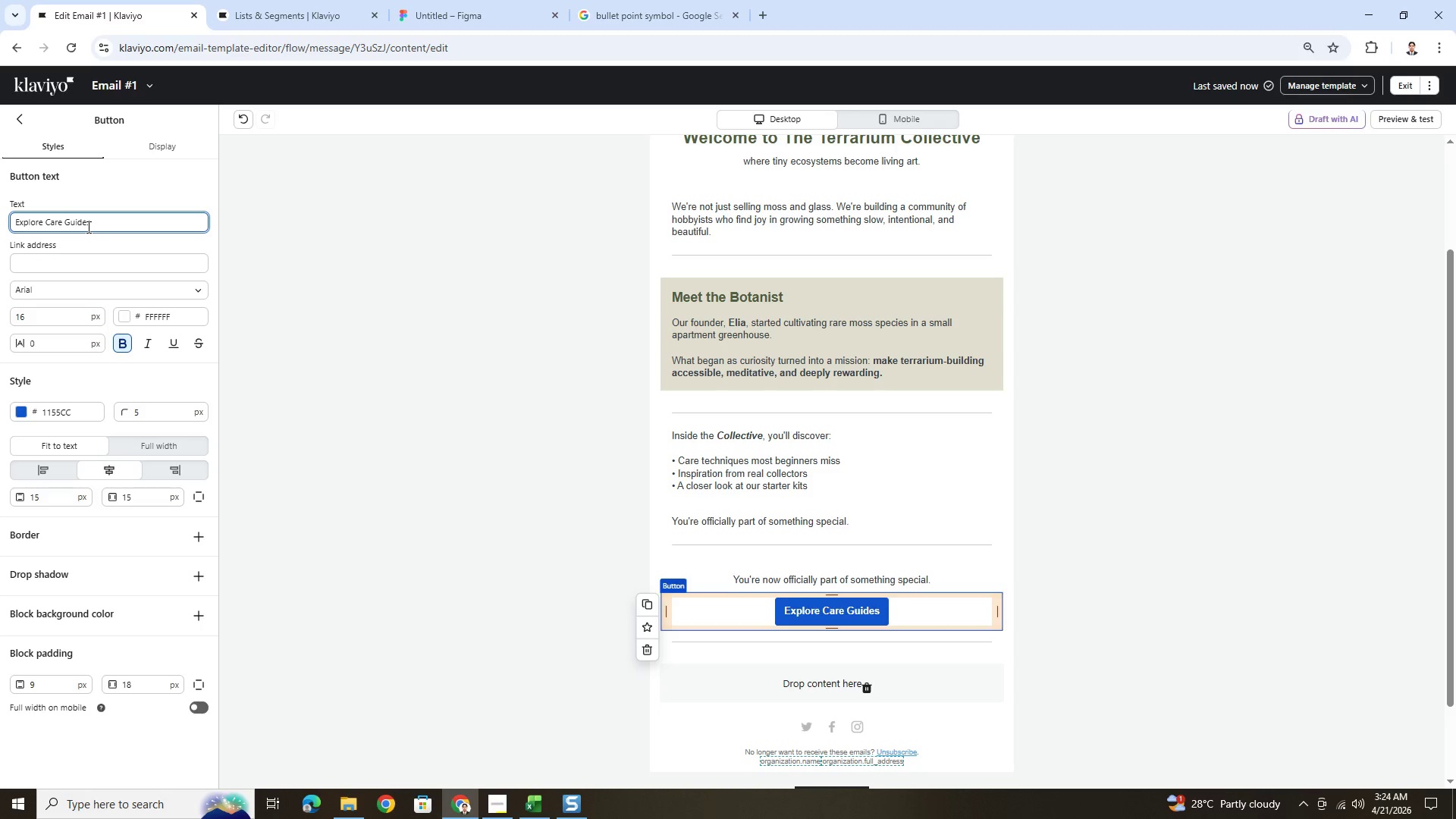 
left_click([1144, 587])
 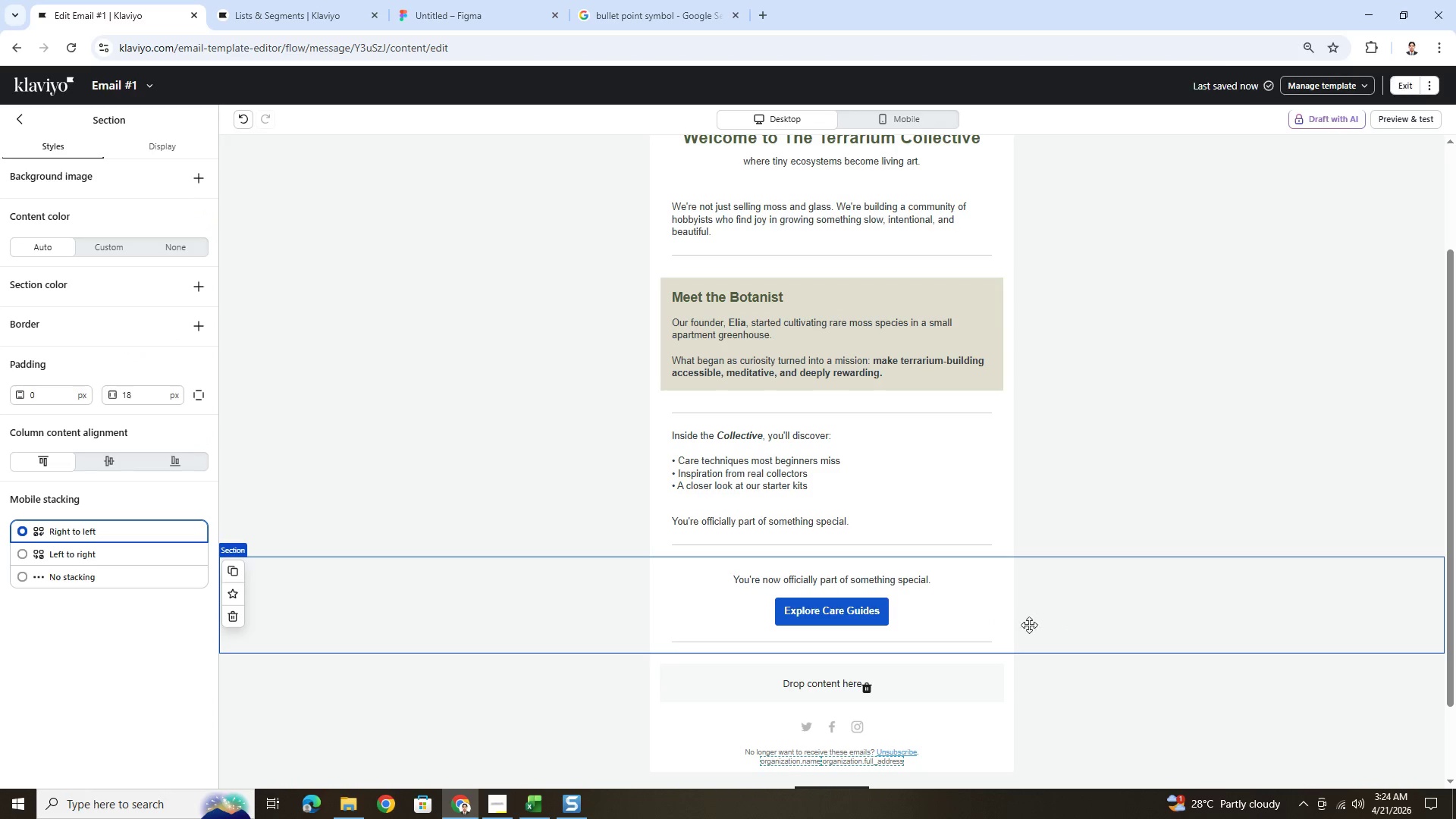 
left_click([986, 613])
 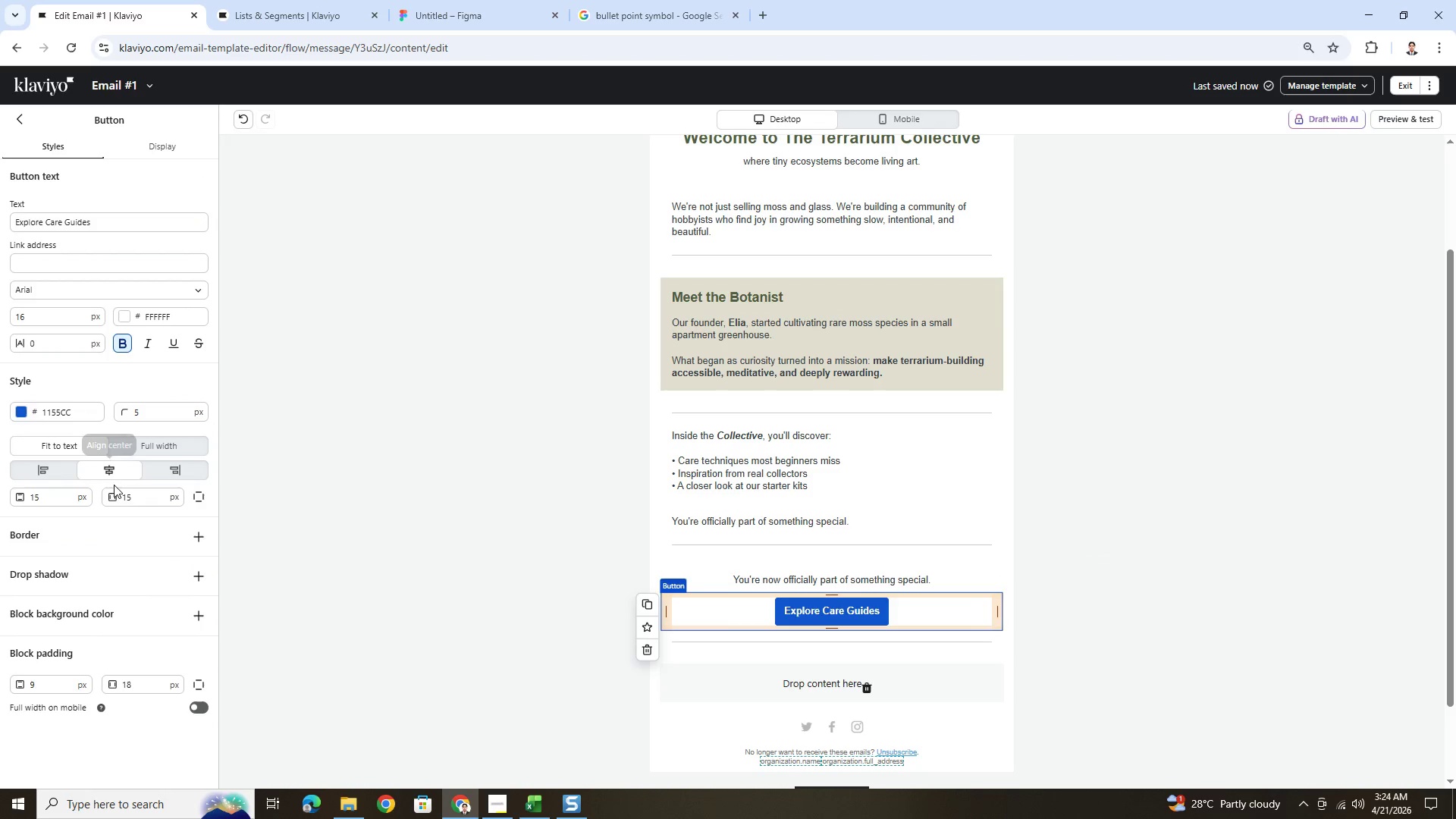 
double_click([139, 494])
 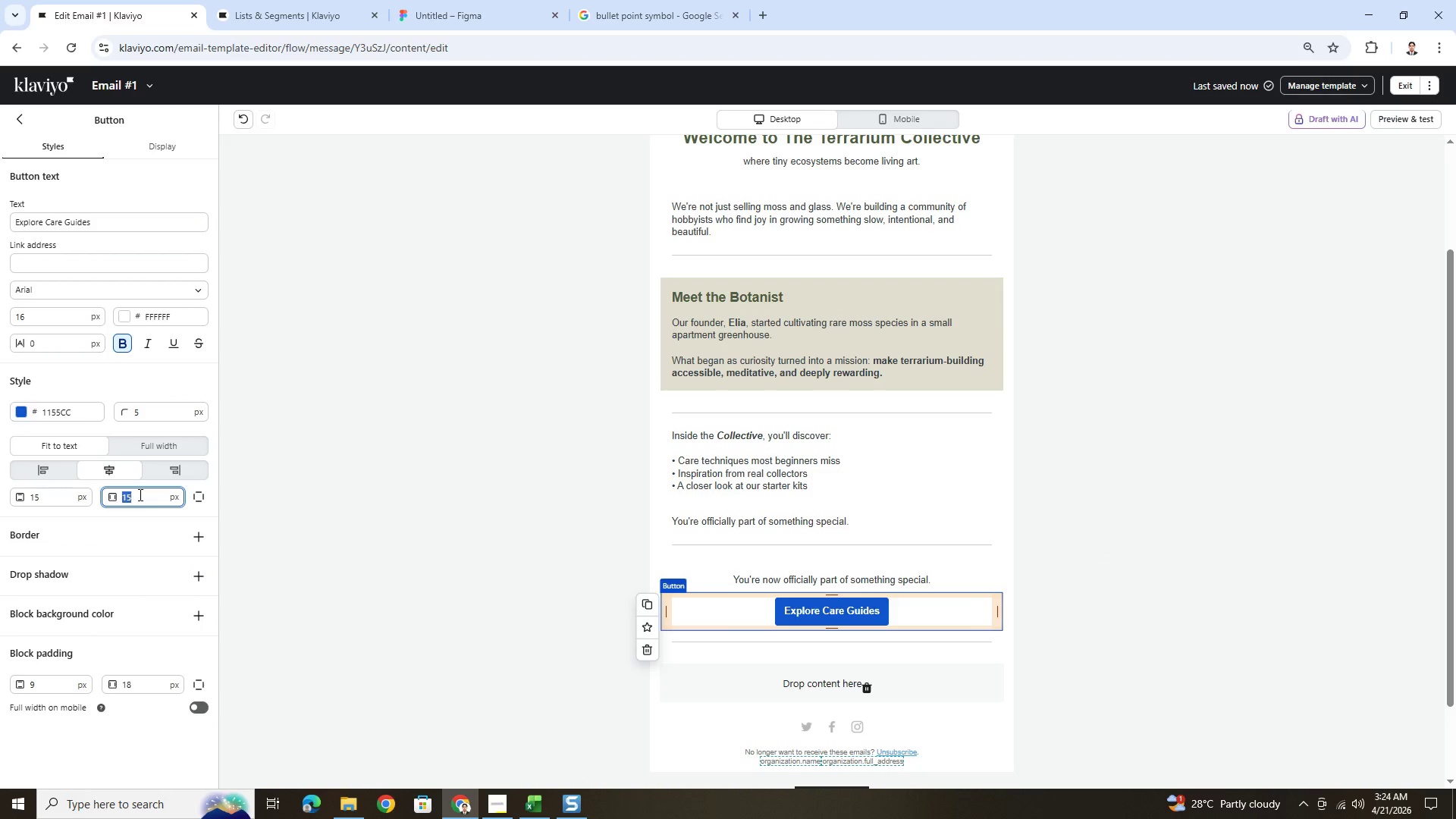 
key(Numpad3)
 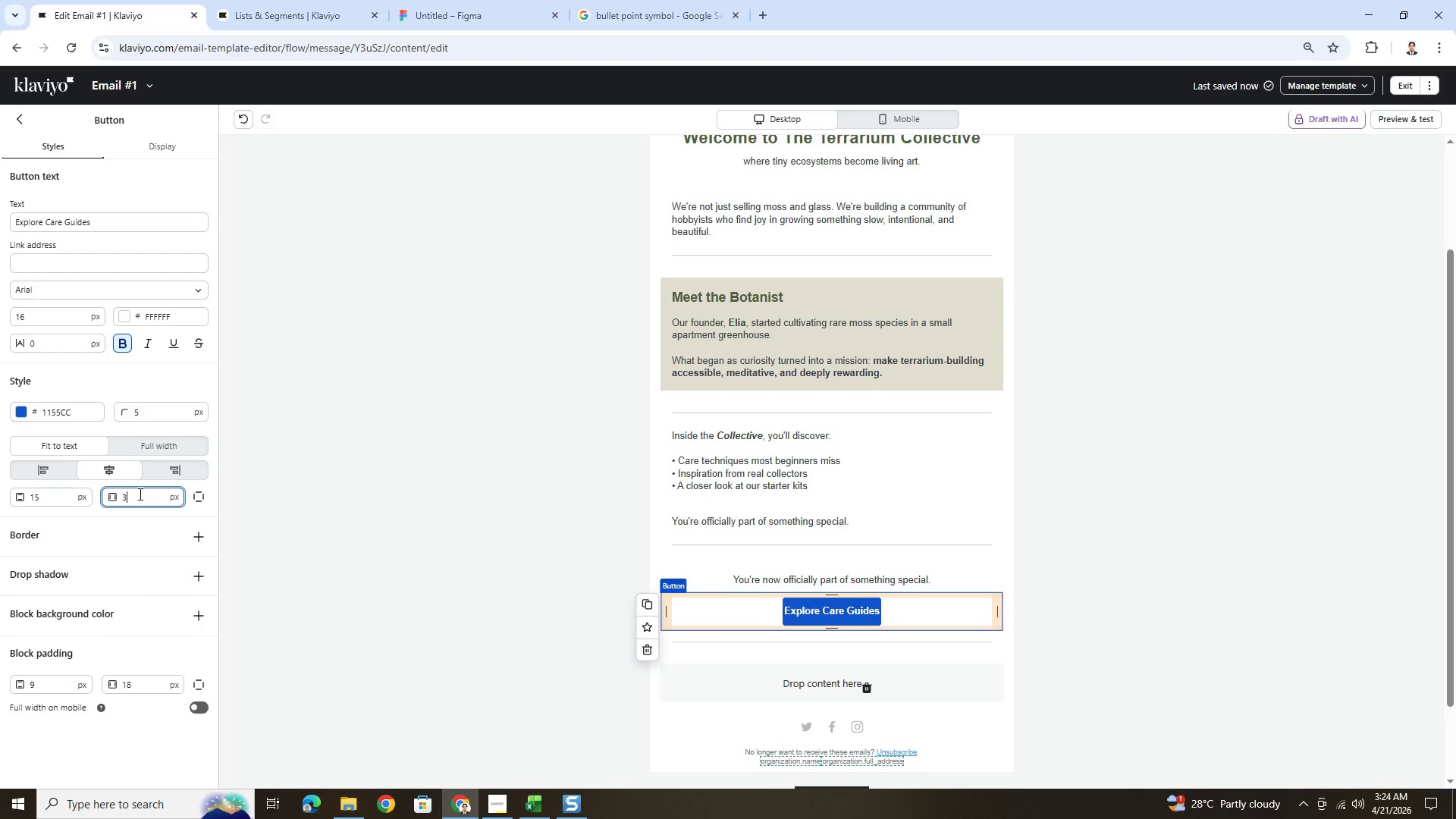 
key(Numpad0)
 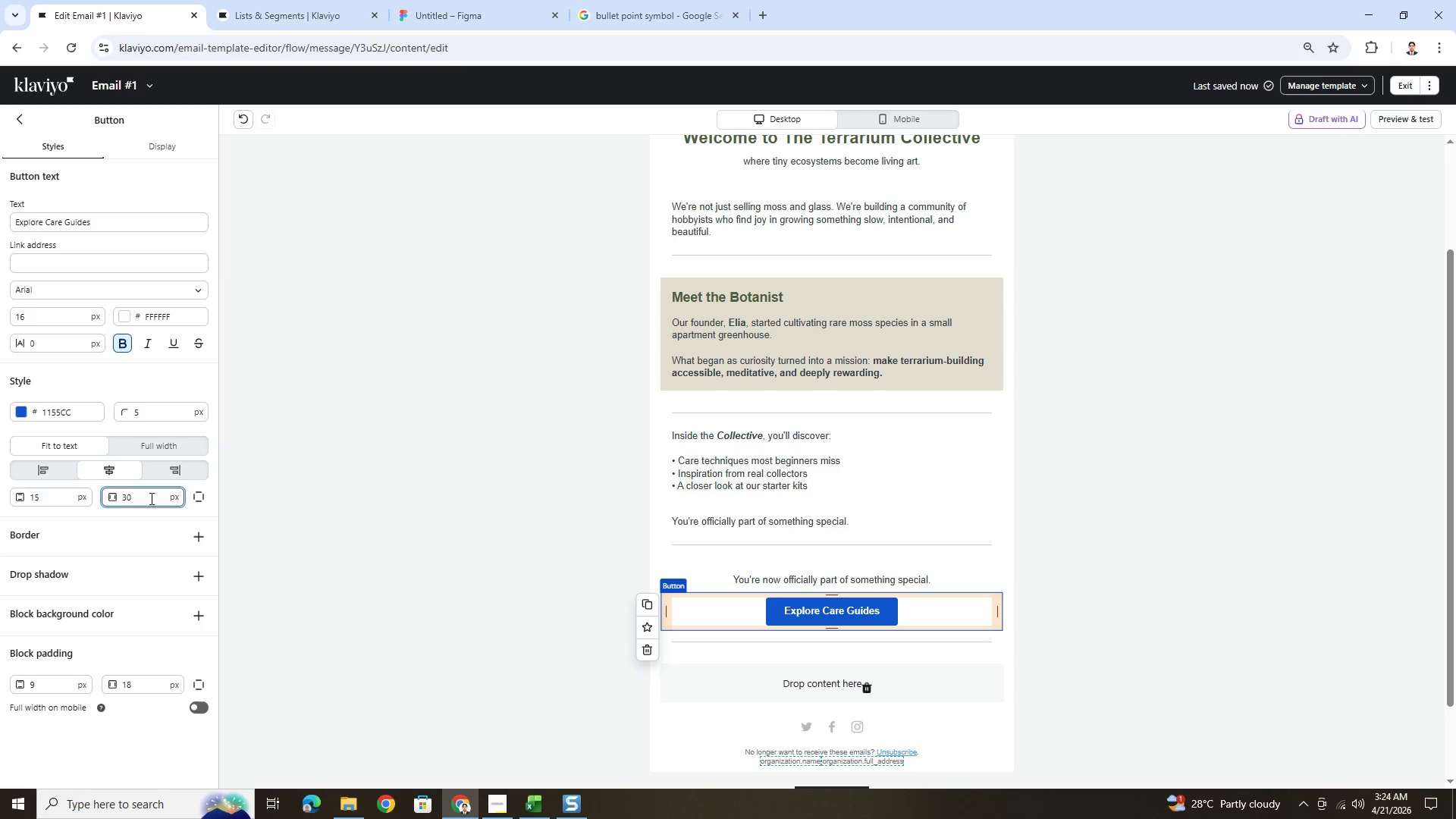 
left_click([1222, 579])
 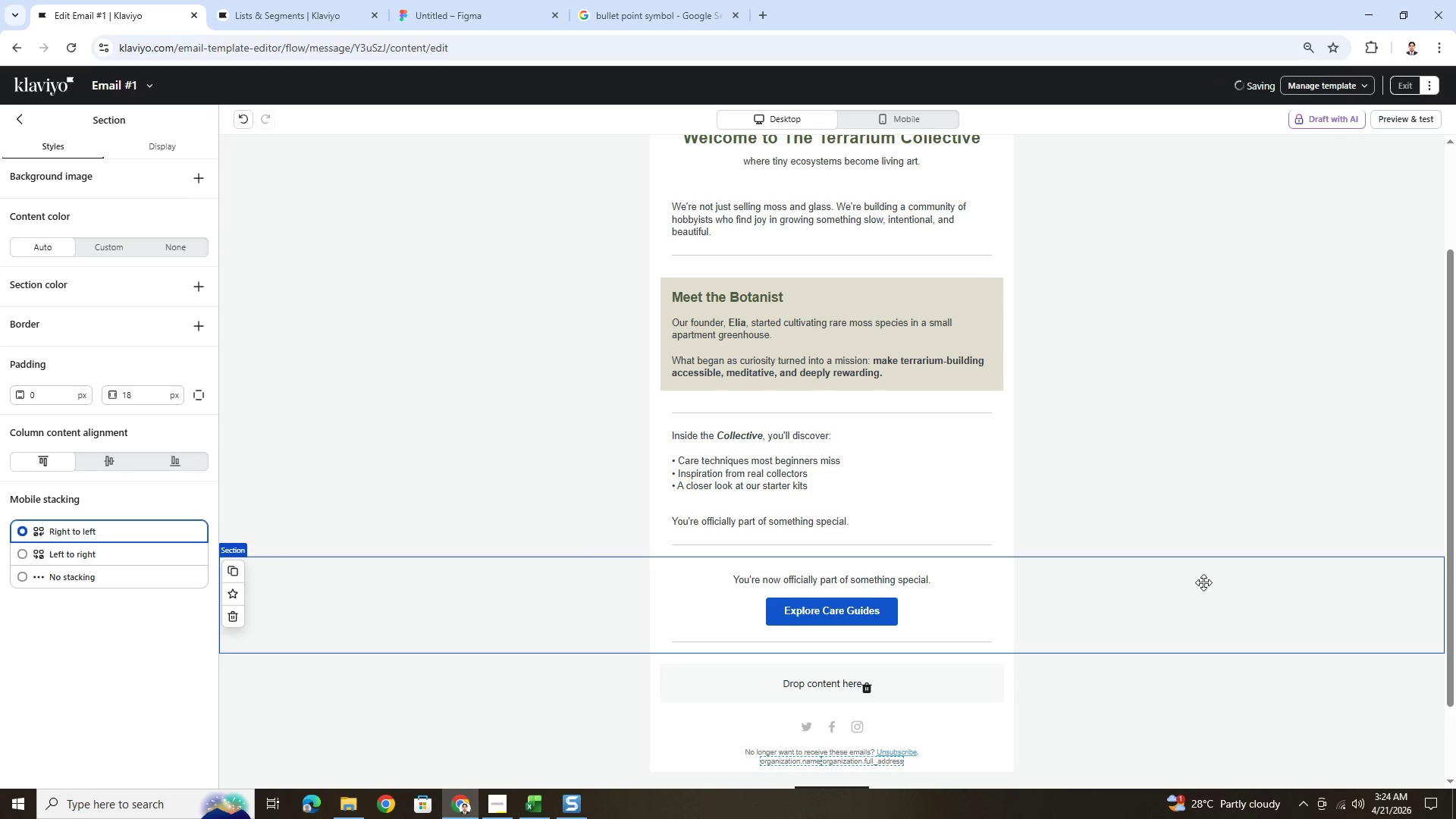 
scroll: coordinate [1199, 584], scroll_direction: none, amount: 0.0
 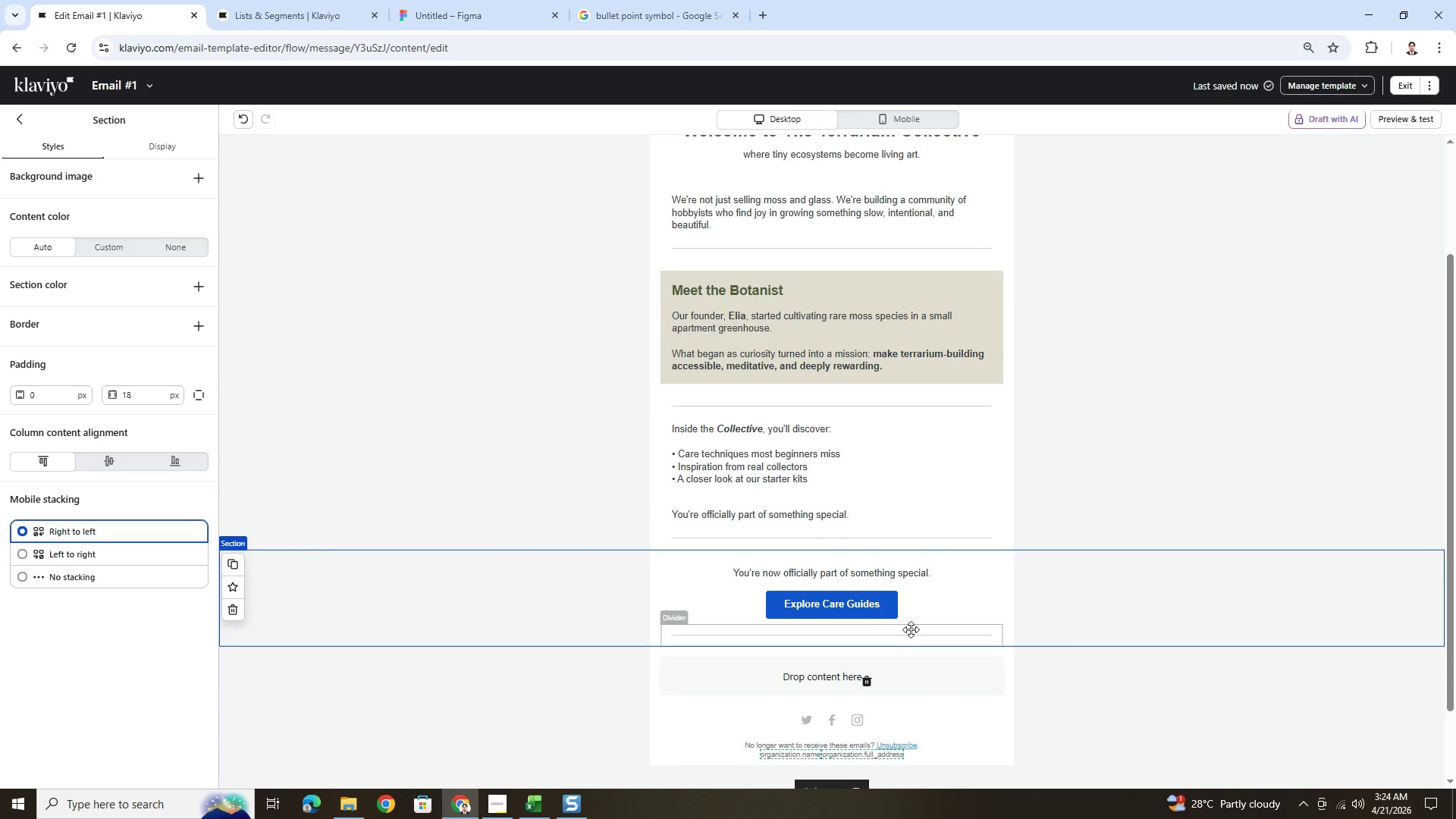 
left_click([916, 604])
 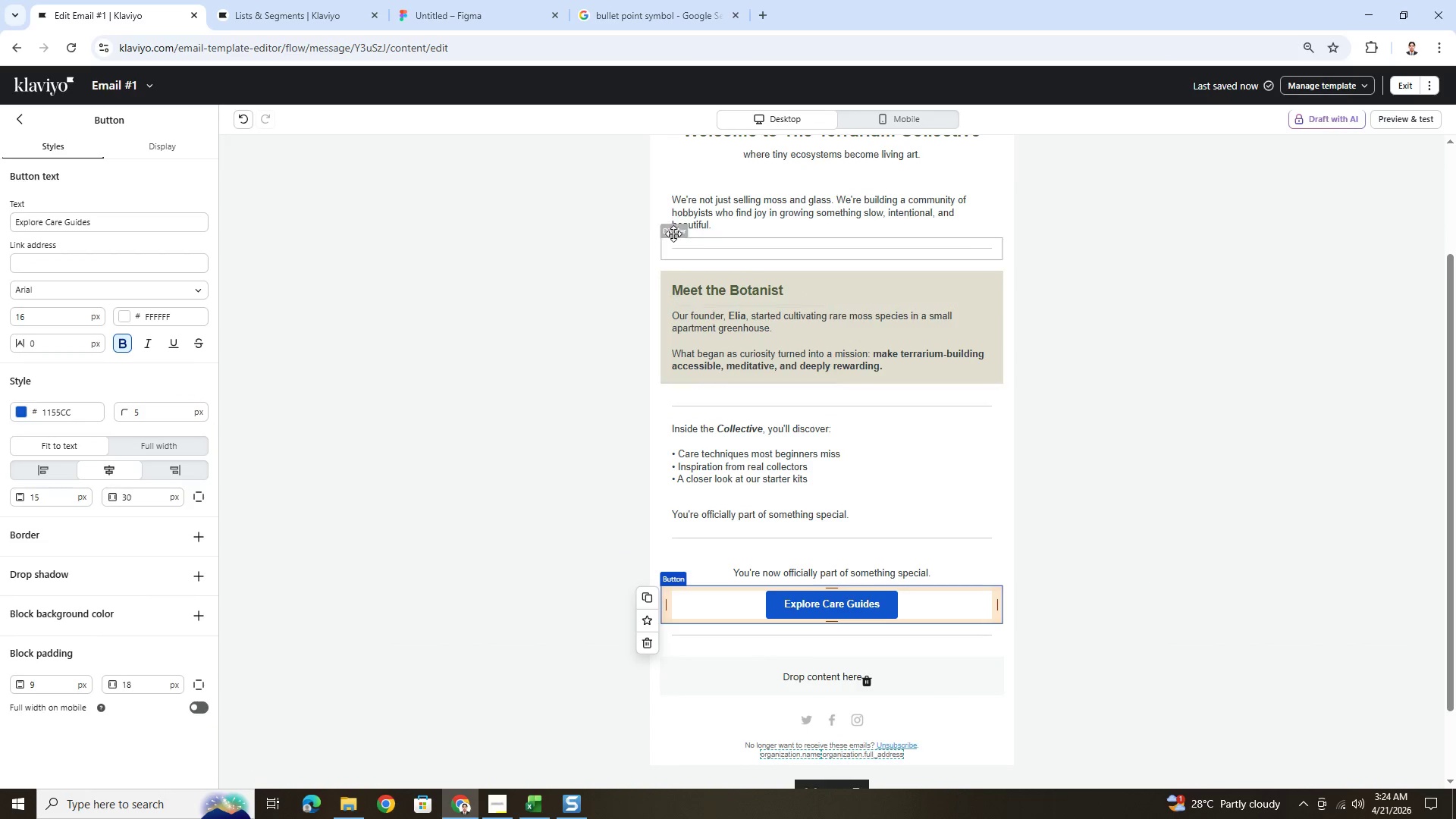 
scroll: coordinate [673, 233], scroll_direction: up, amount: 3.0
 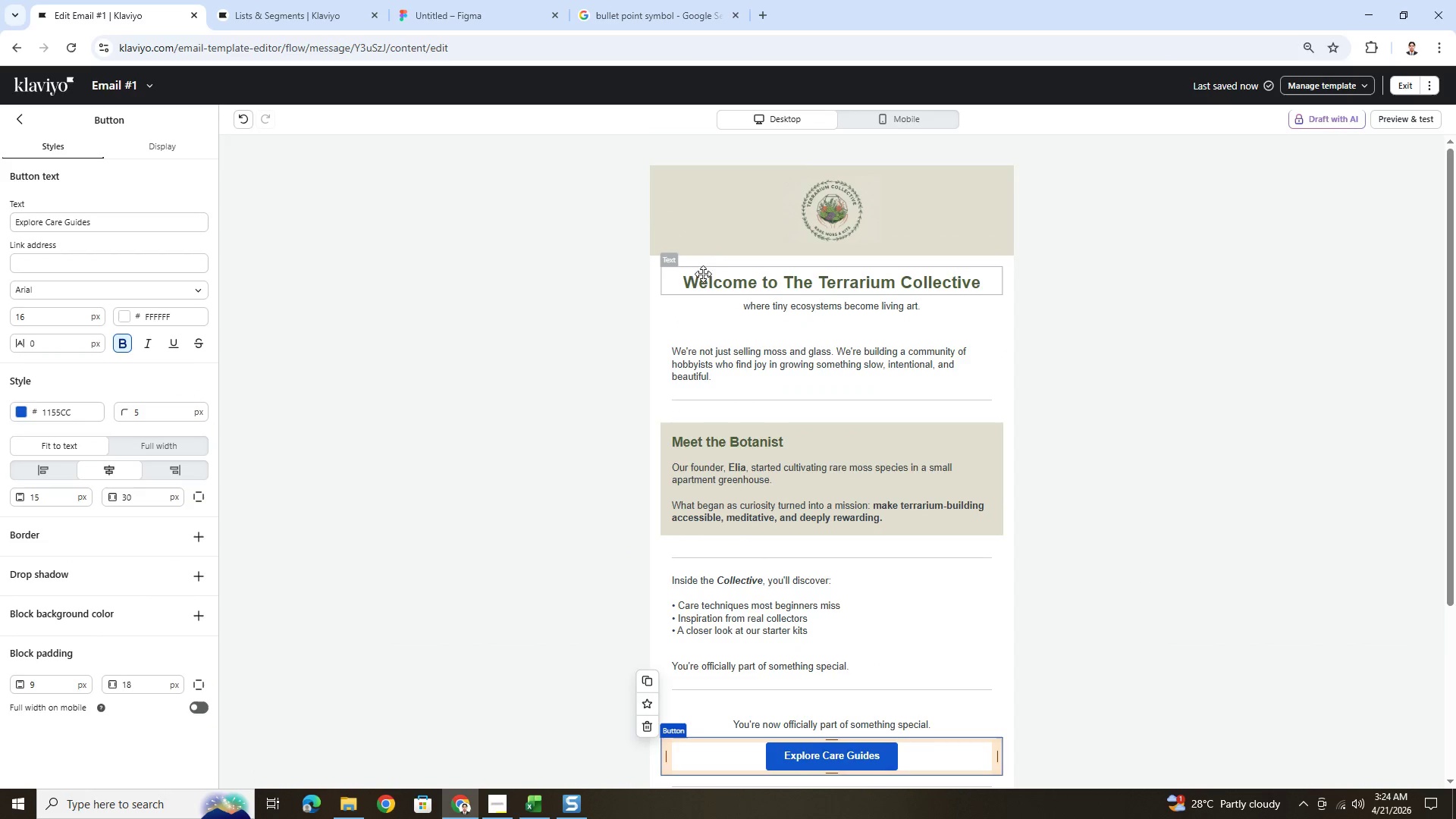 
left_click([705, 268])
 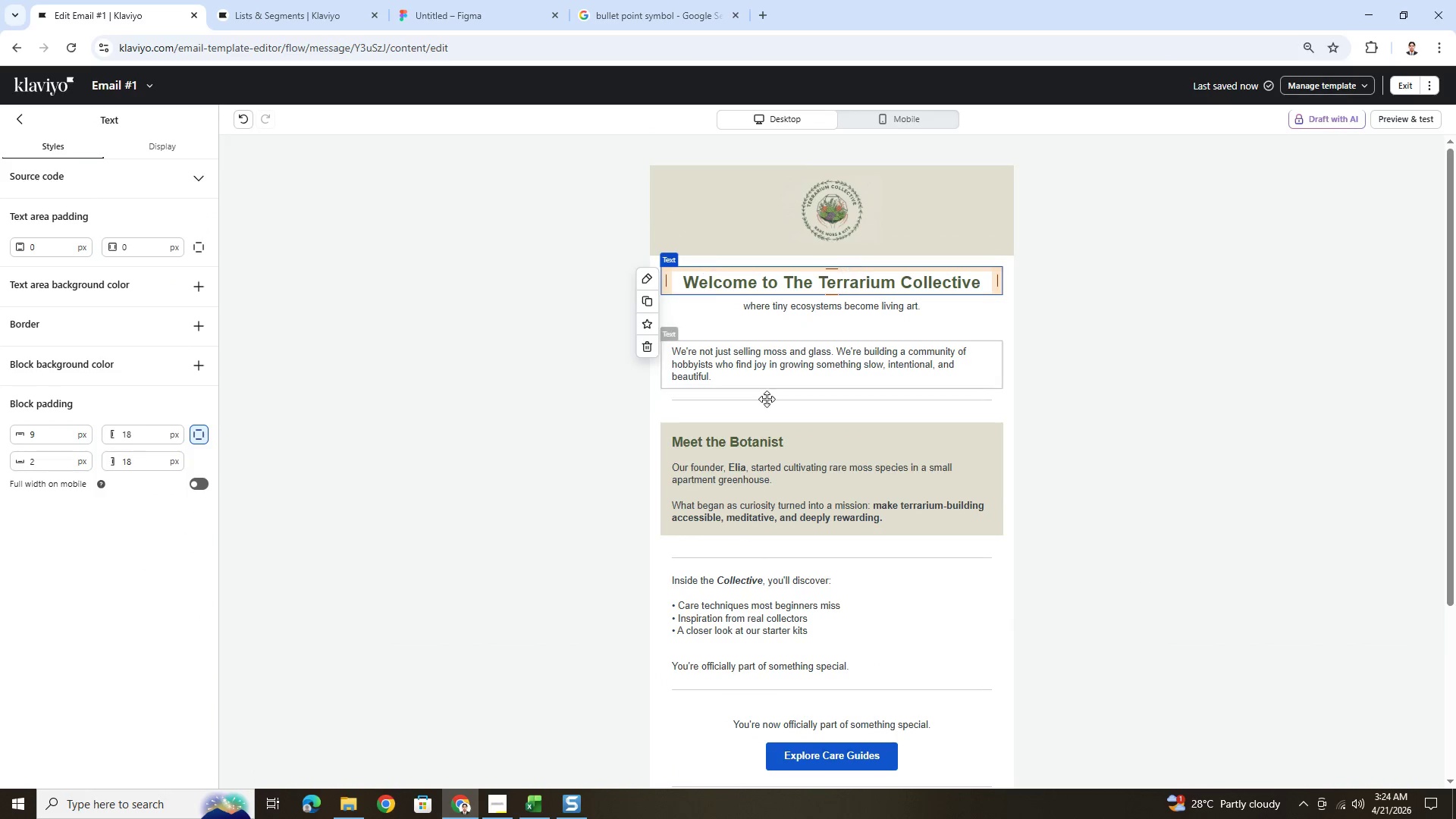 
scroll: coordinate [863, 520], scroll_direction: down, amount: 3.0
 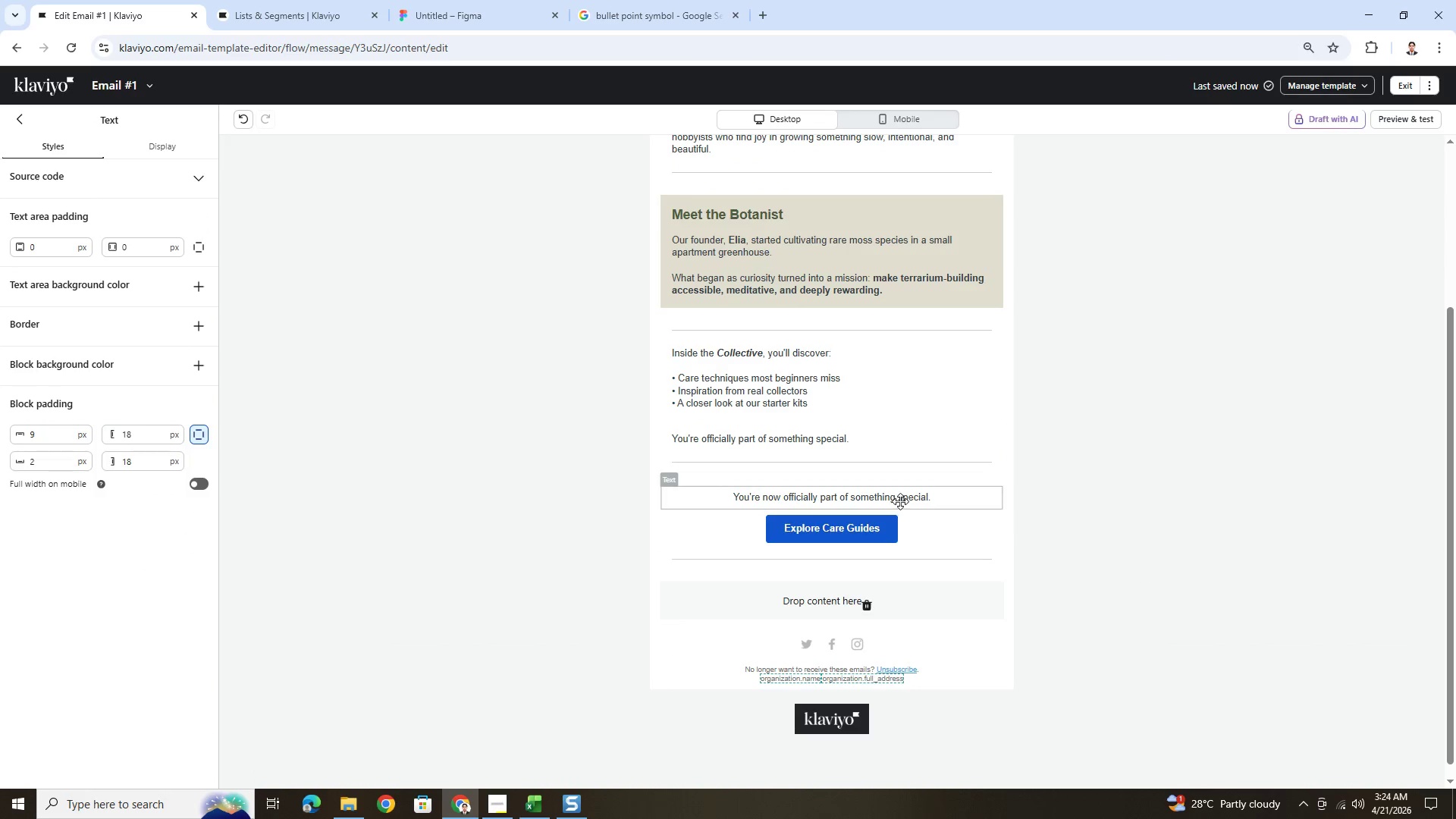 
left_click([927, 532])
 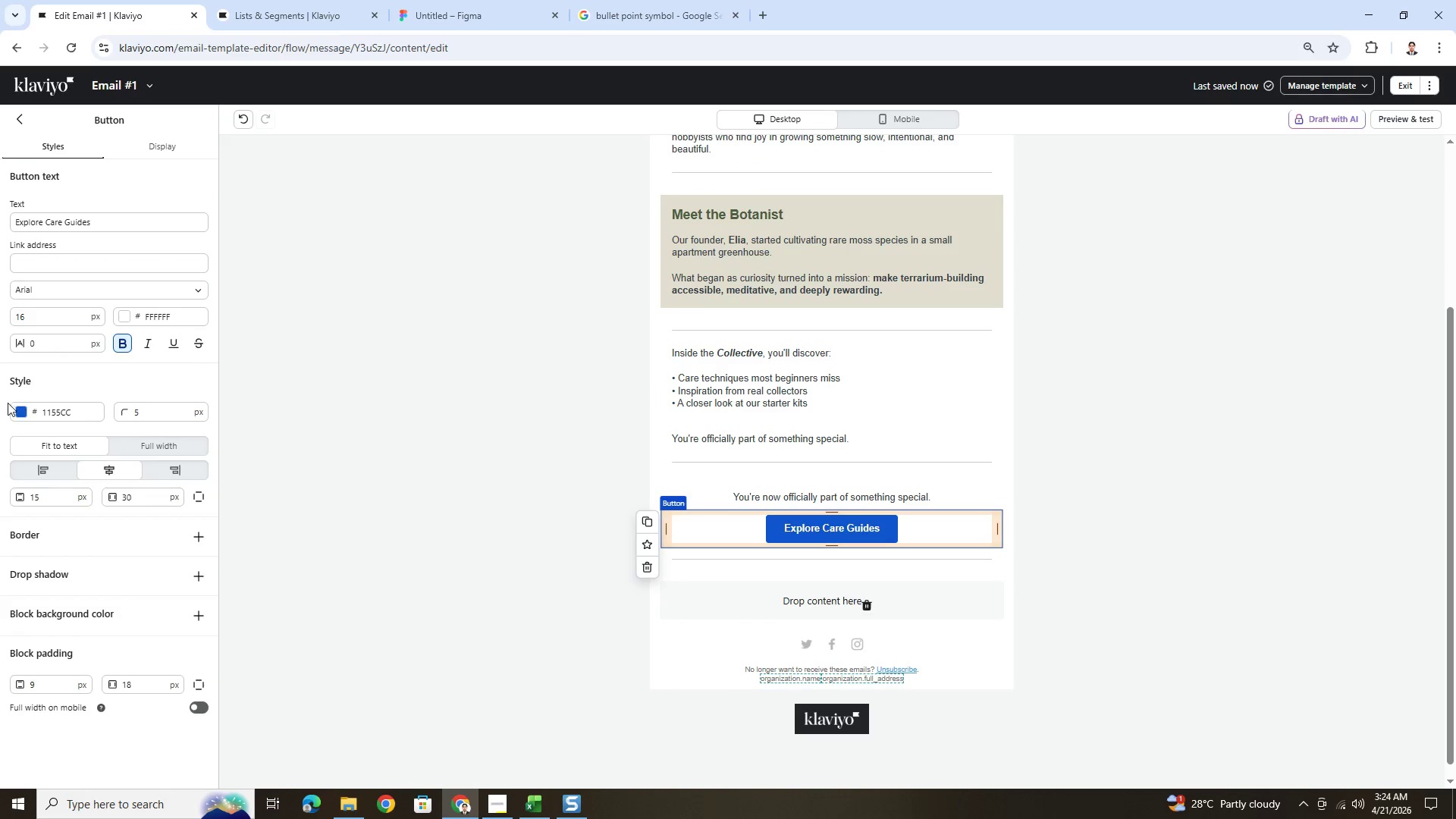 
left_click([16, 410])
 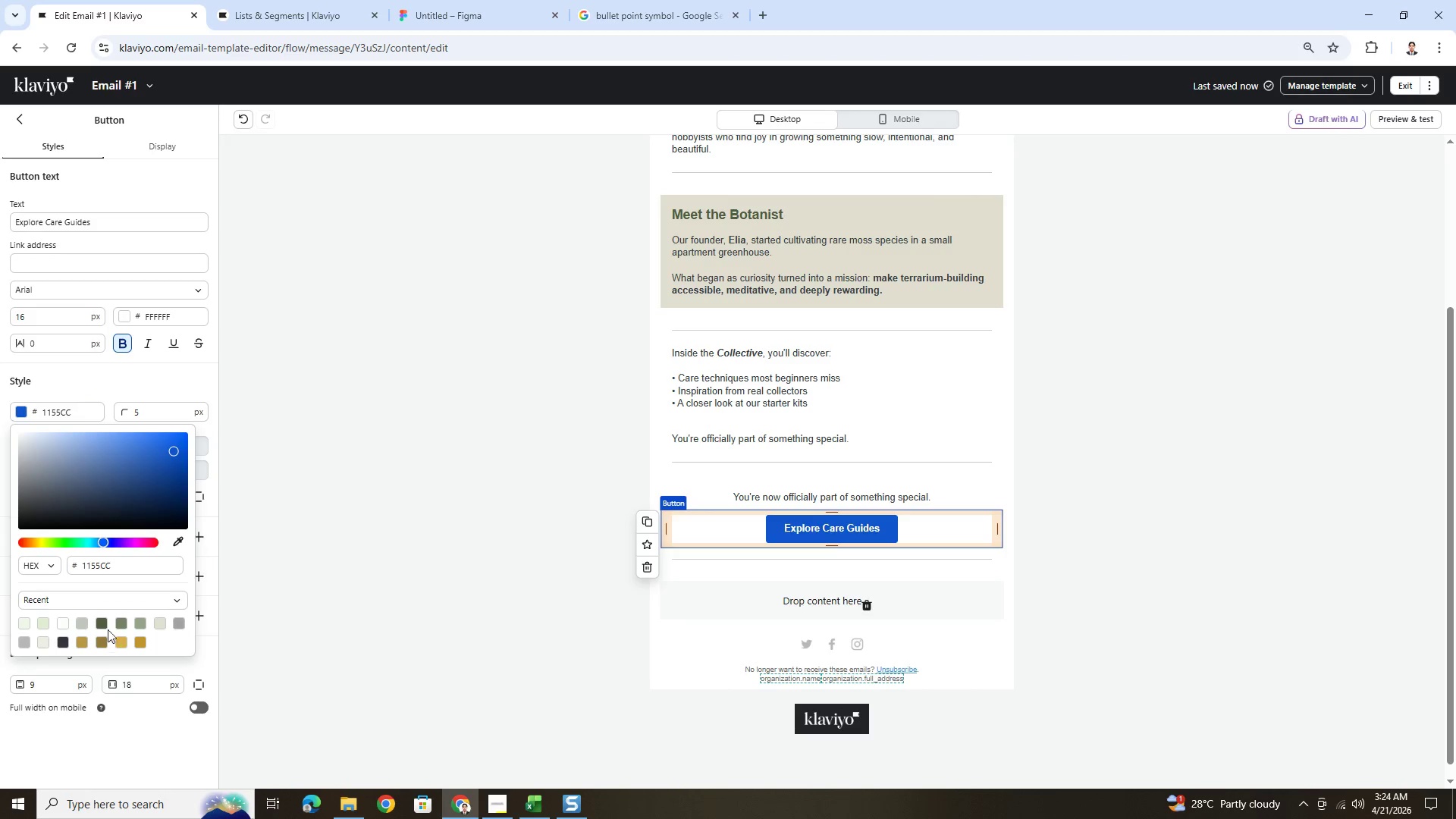 
left_click([102, 626])
 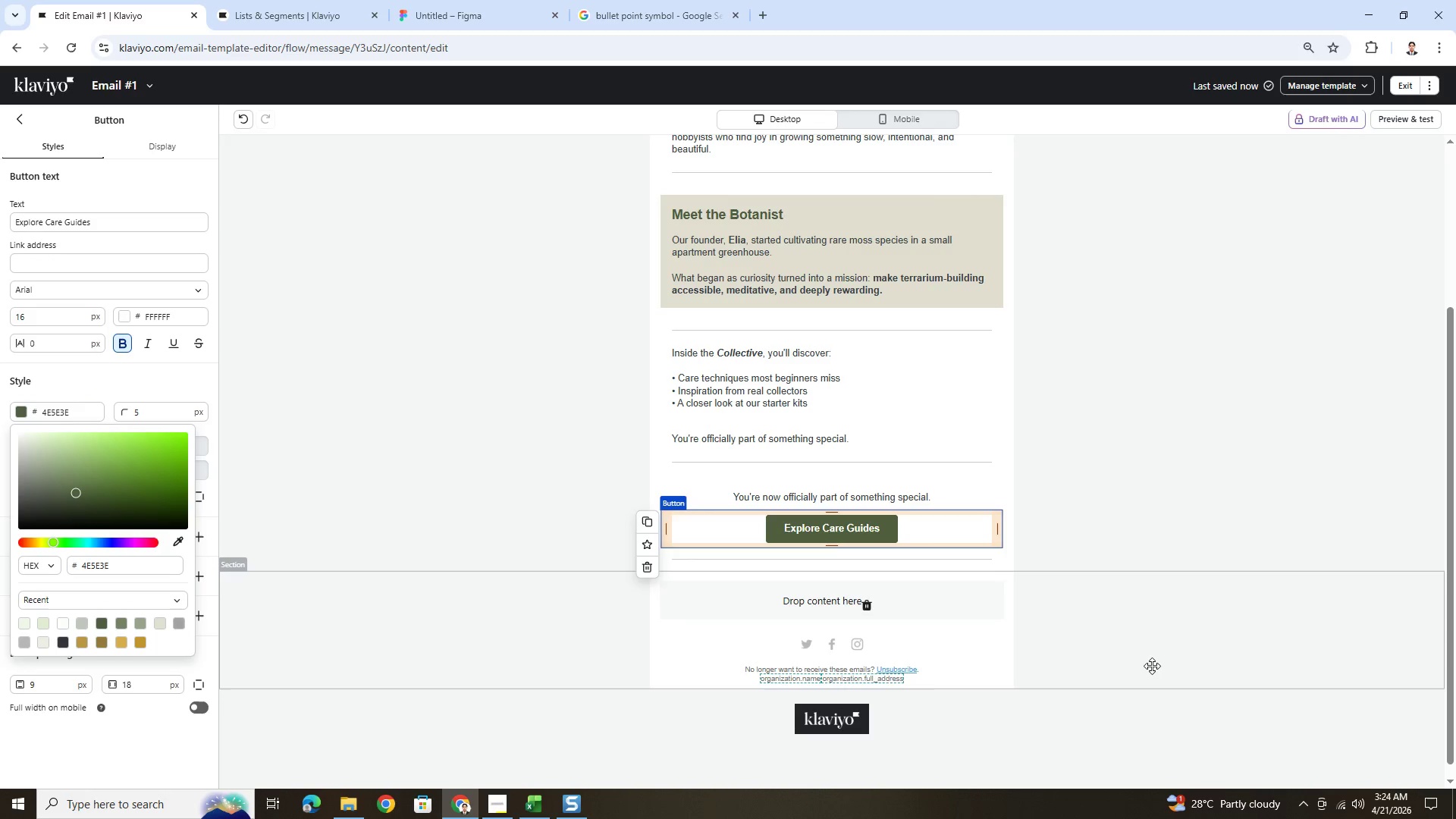 
double_click([1152, 666])
 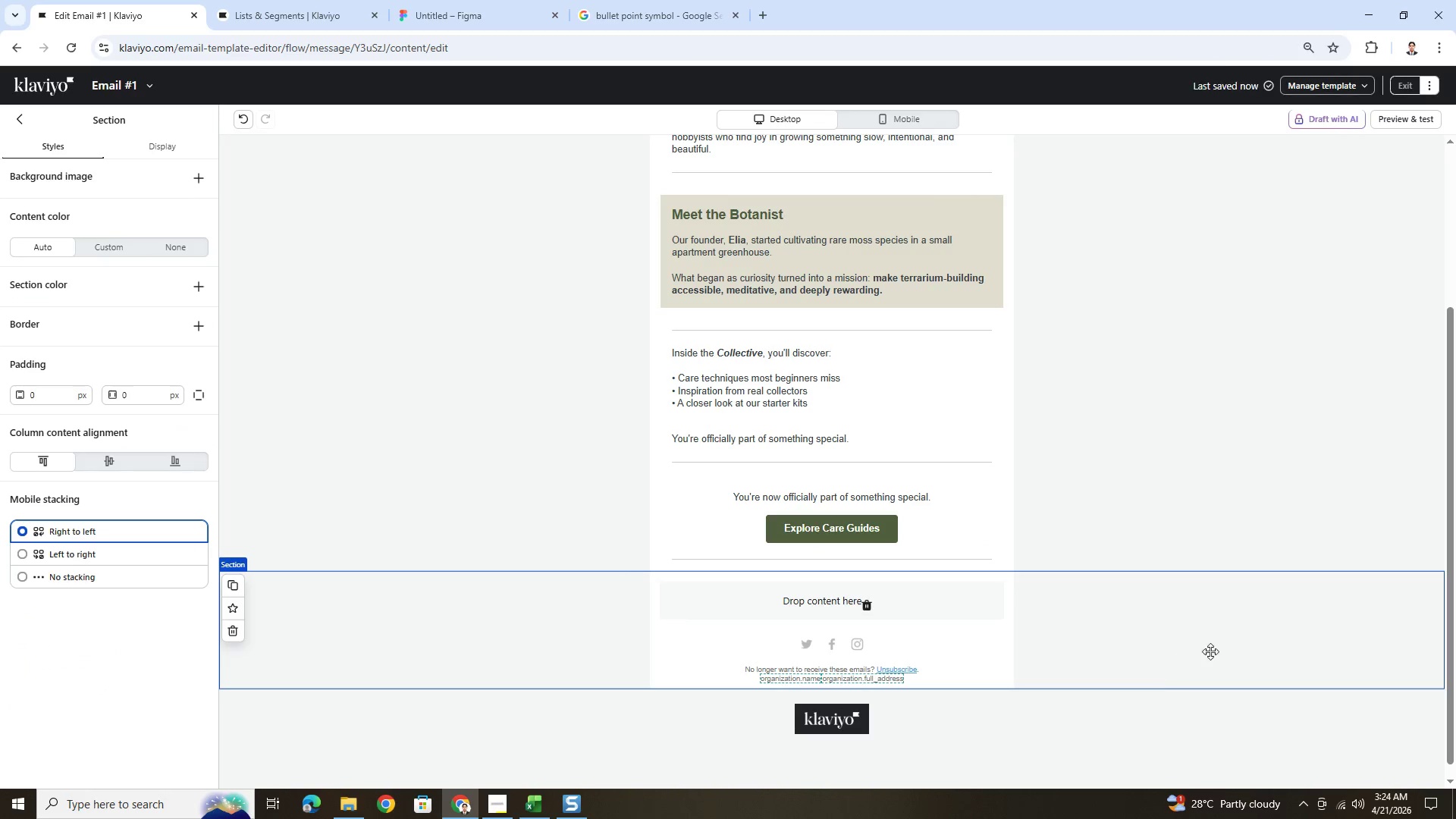 
scroll: coordinate [1222, 648], scroll_direction: up, amount: 3.0
 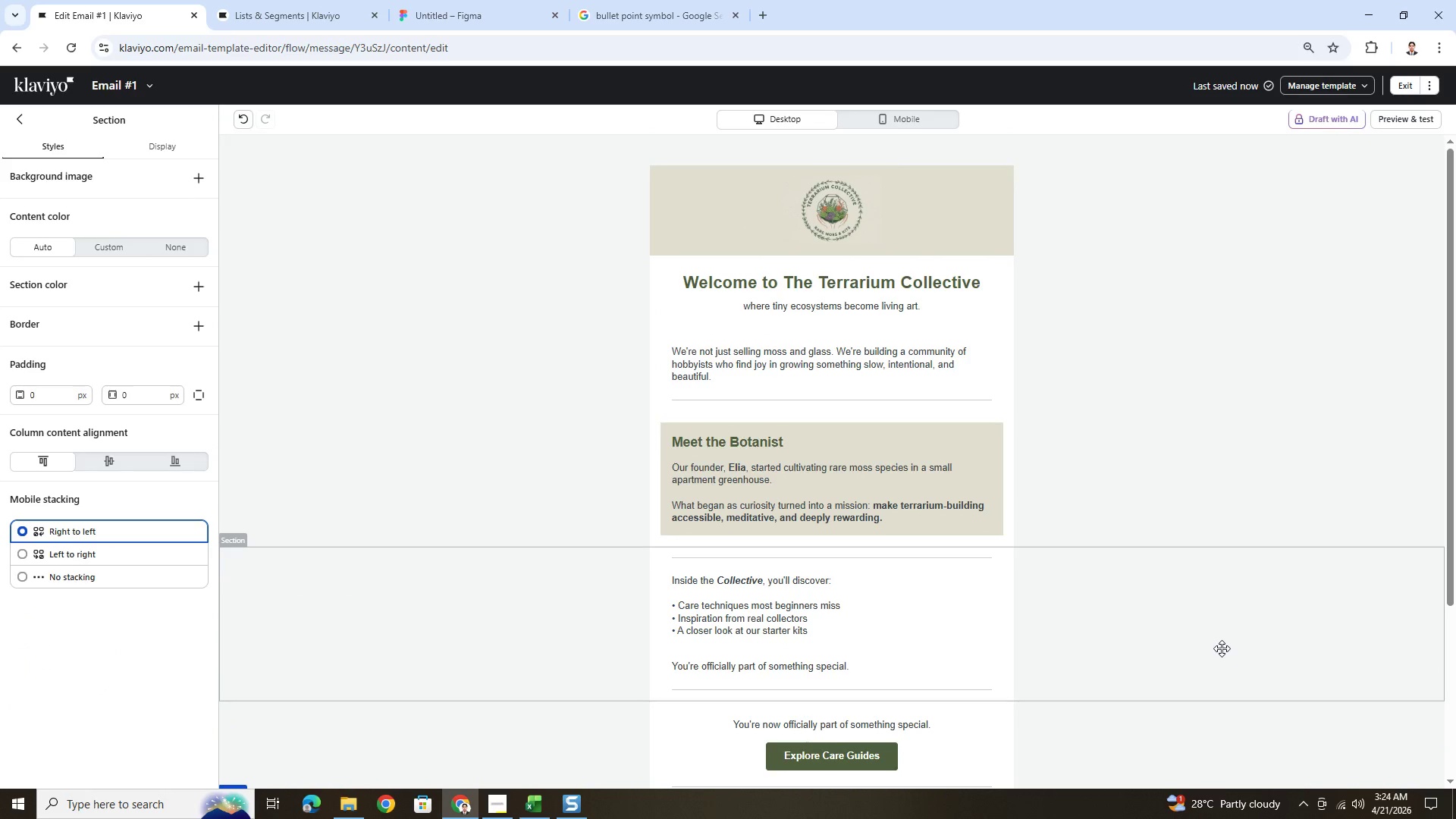 
scroll: coordinate [1222, 648], scroll_direction: down, amount: 2.0
 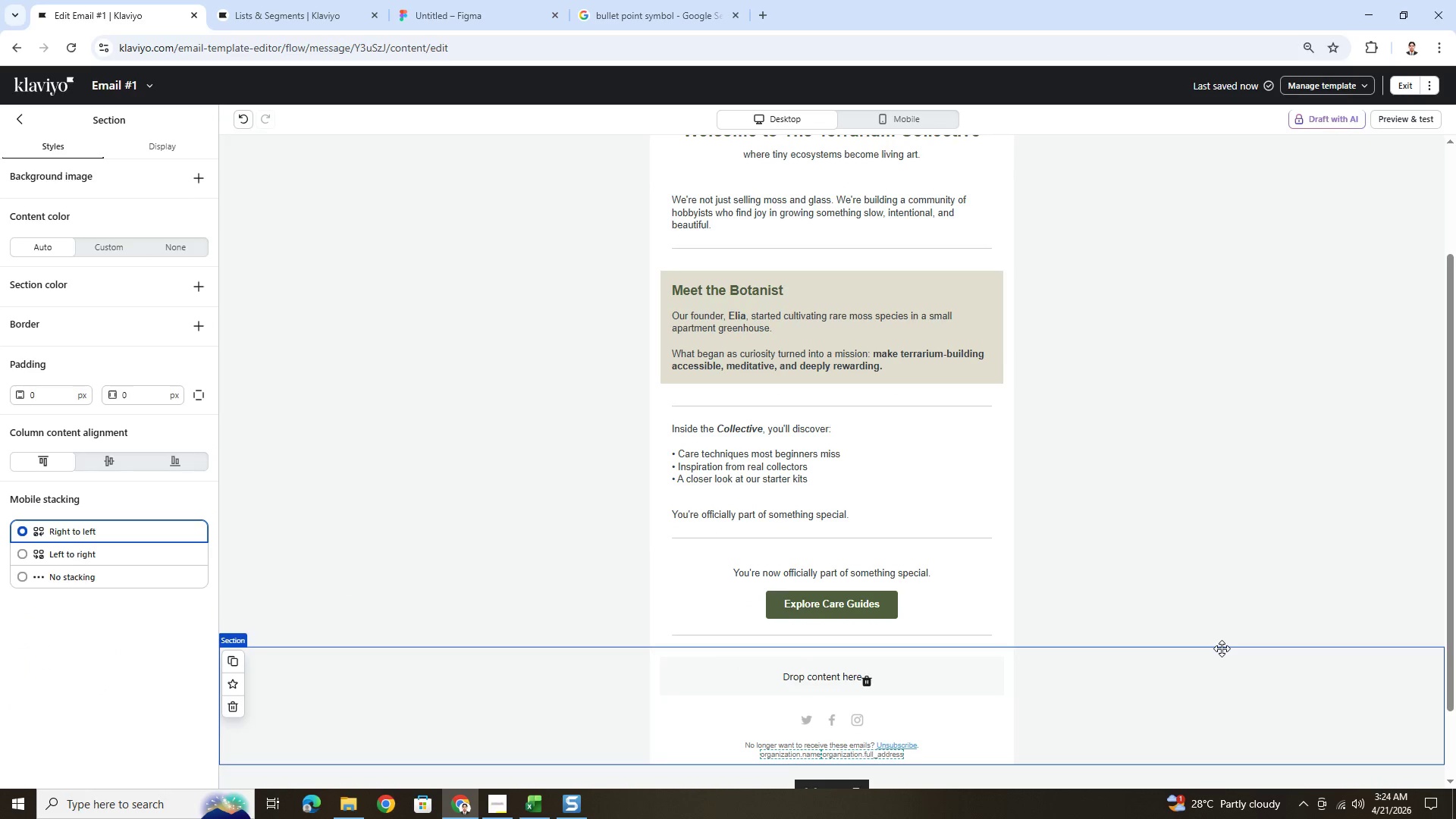 
scroll: coordinate [1222, 648], scroll_direction: up, amount: 2.0
 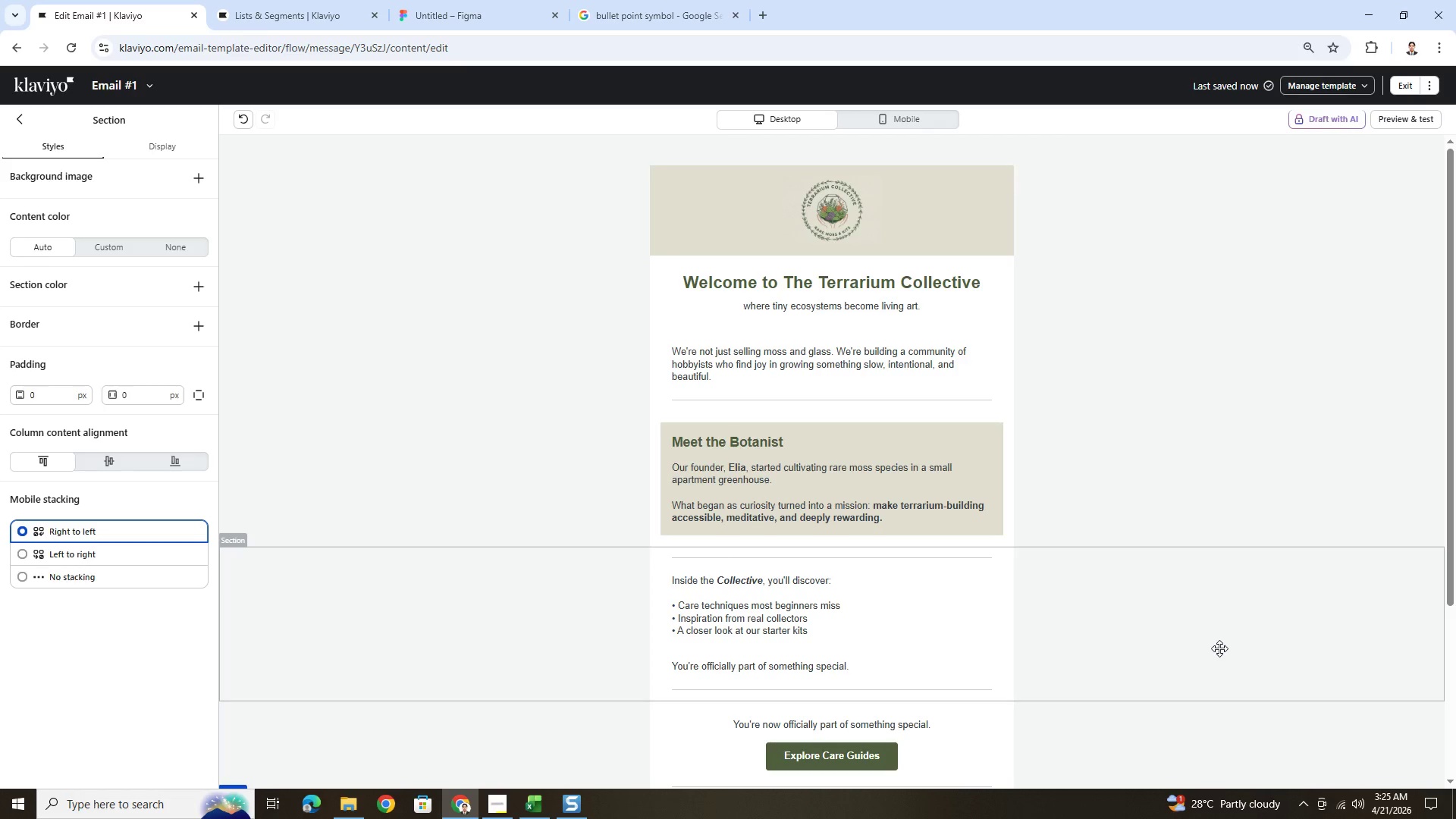 
wait(43.37)
 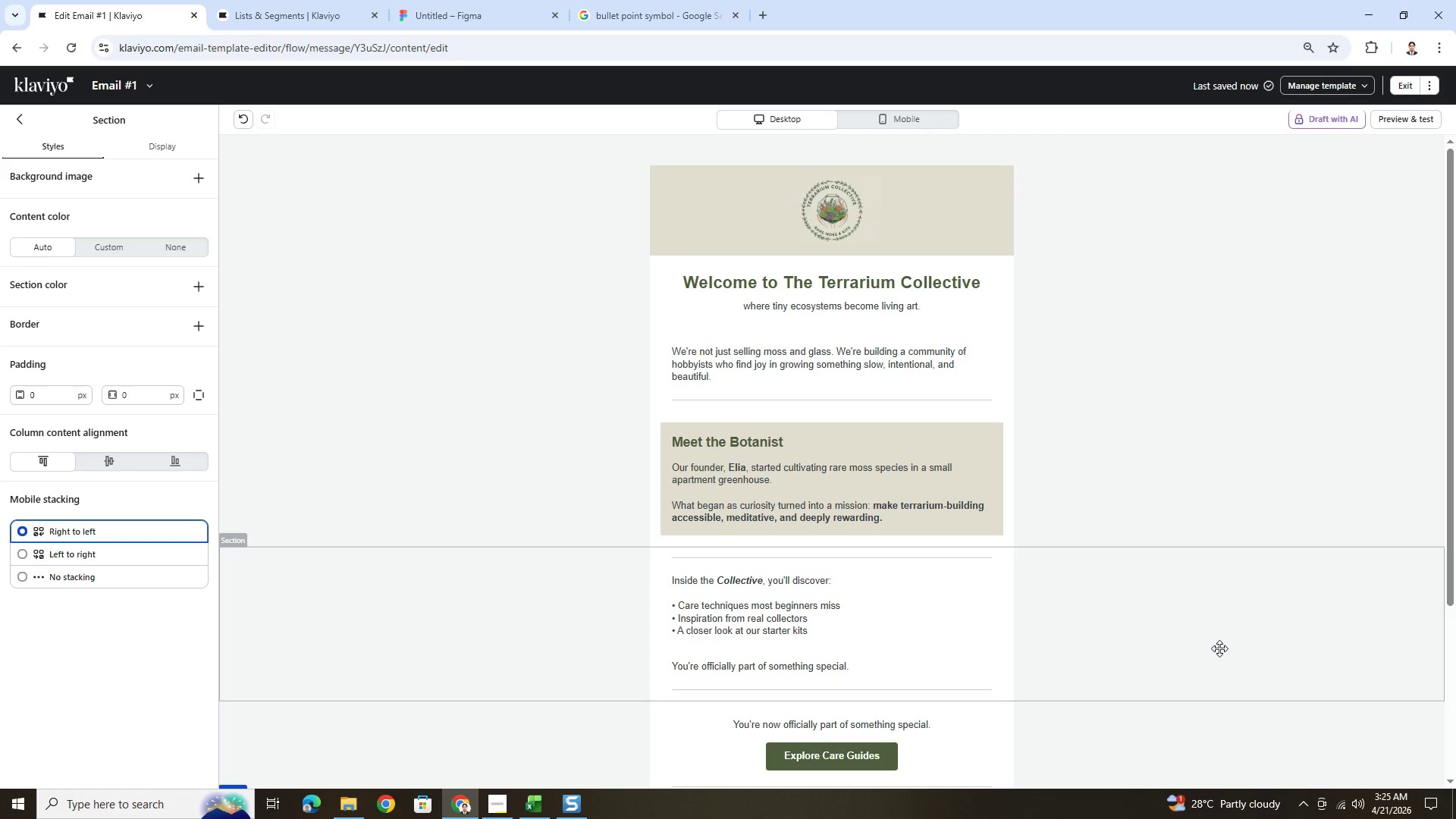 
left_click([493, 796])